 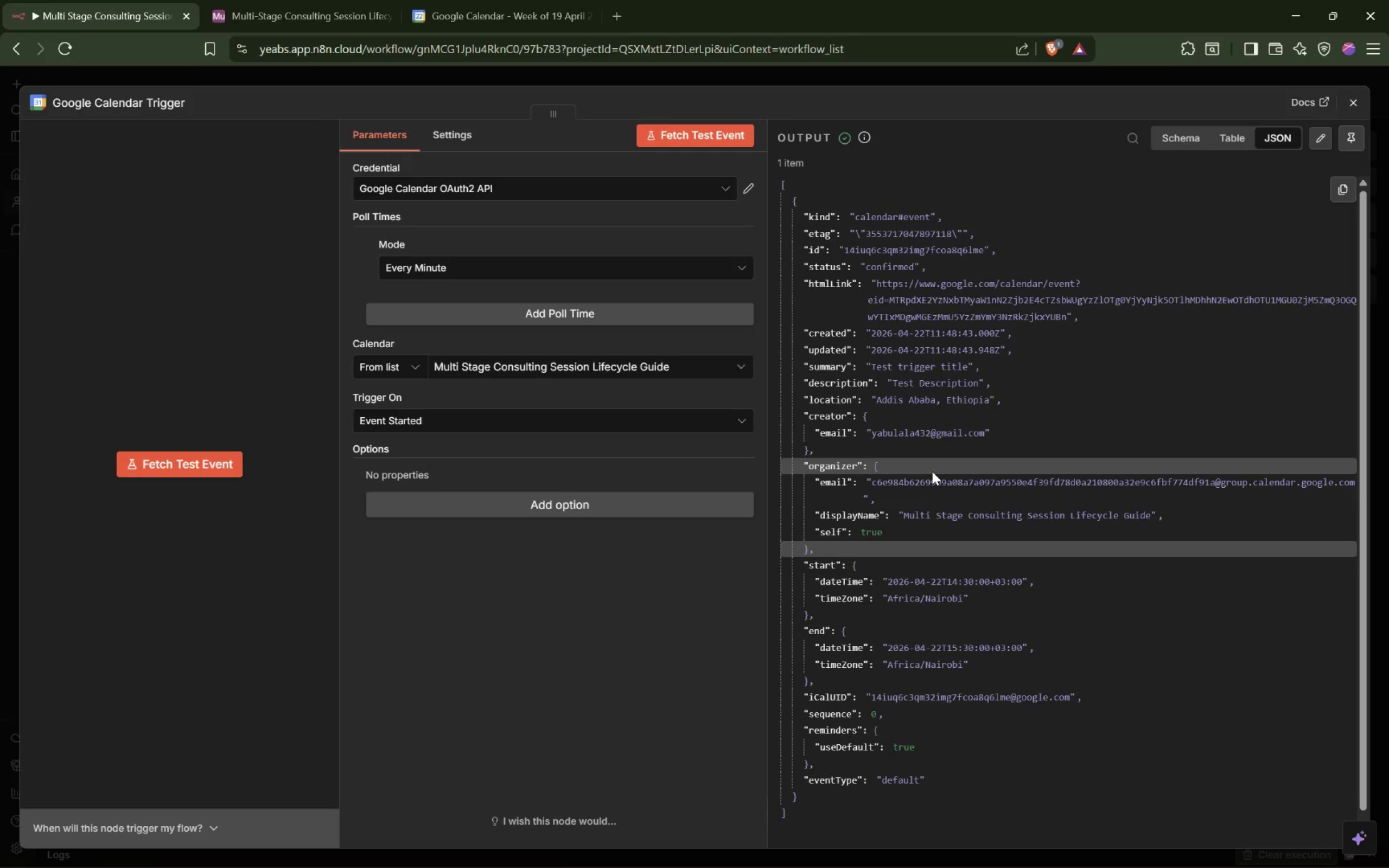 
double_click([921, 480])
 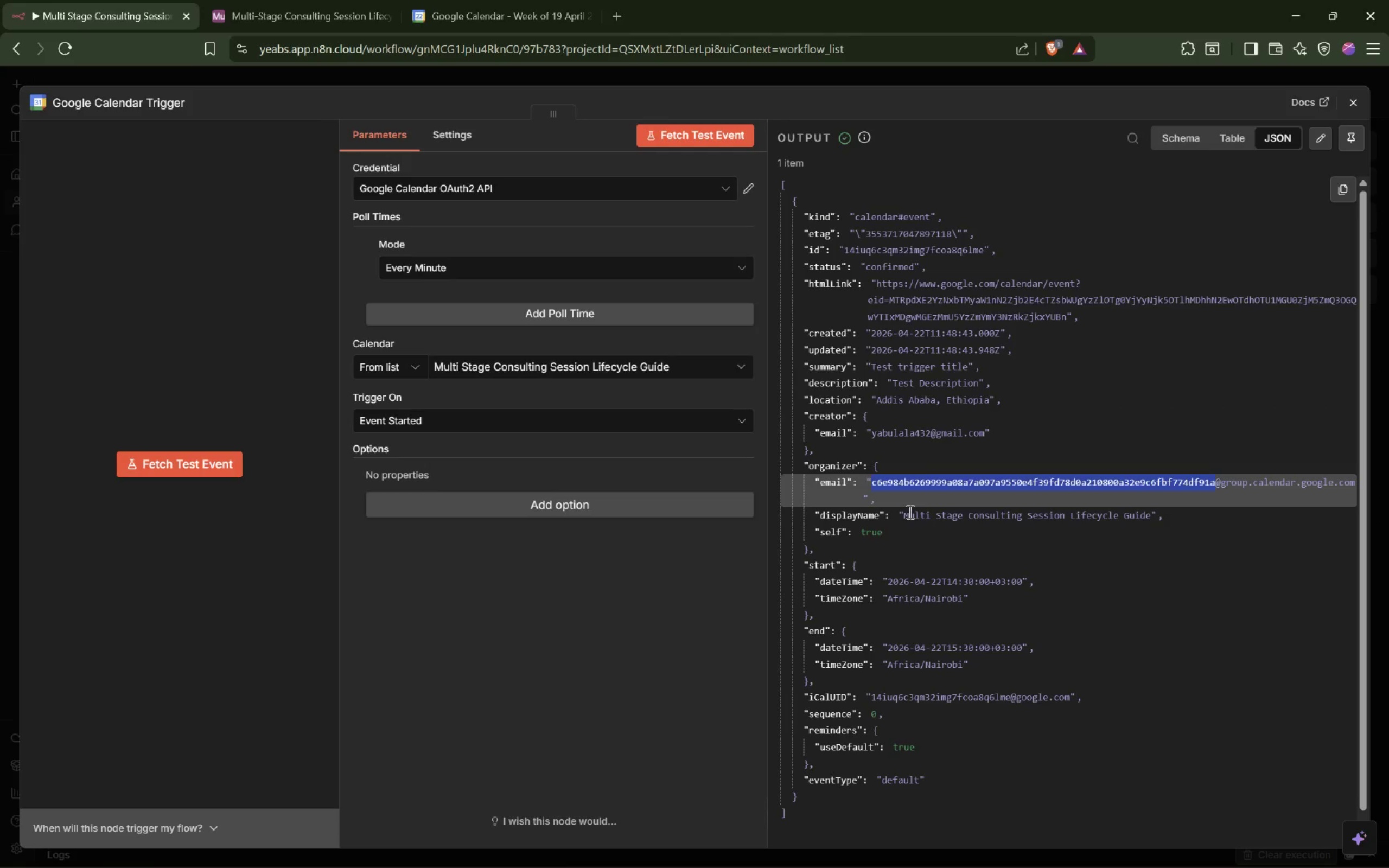 
left_click_drag(start_coordinate=[903, 515], to_coordinate=[1150, 508])
 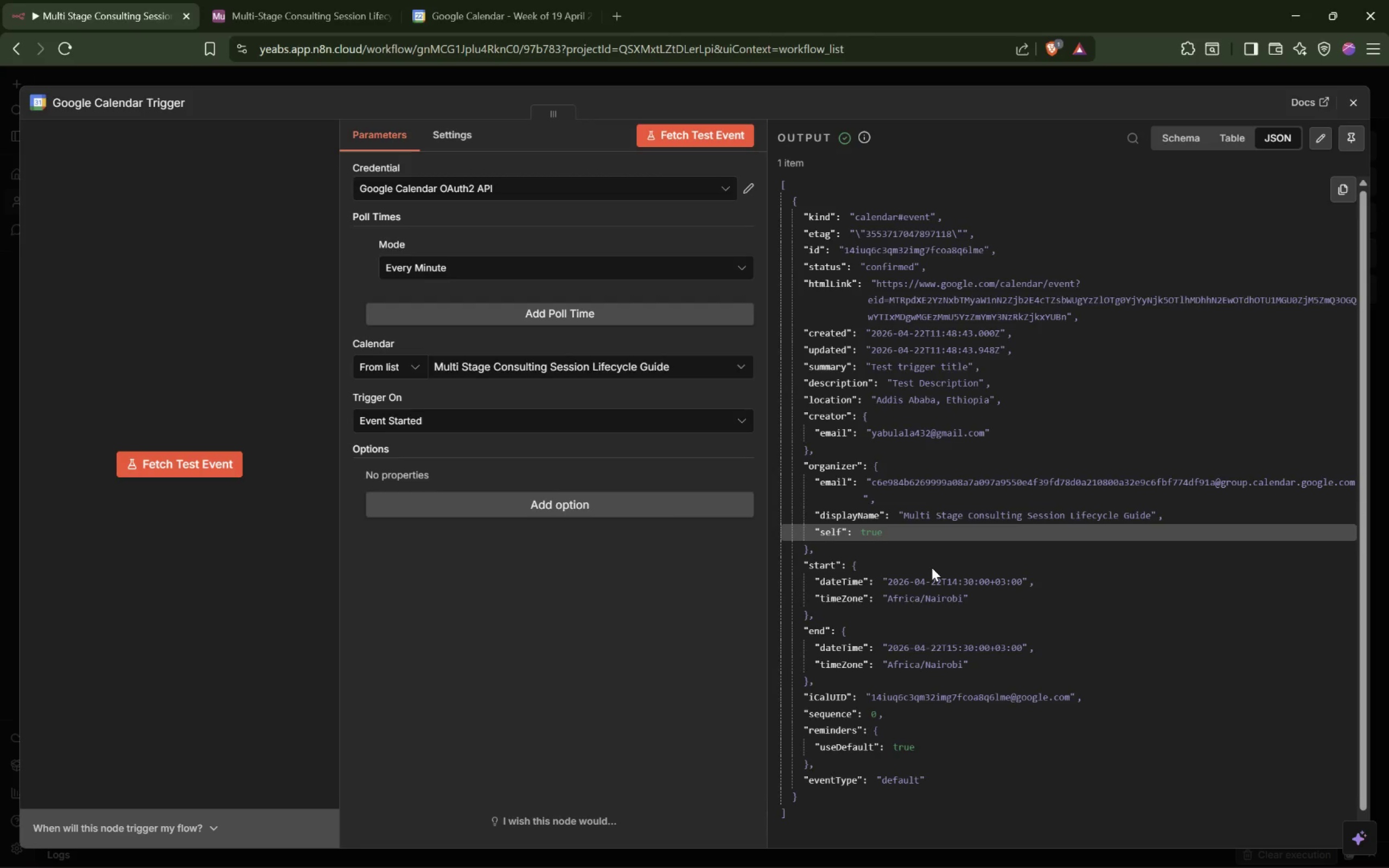 
scroll: coordinate [934, 566], scroll_direction: down, amount: 1.0
 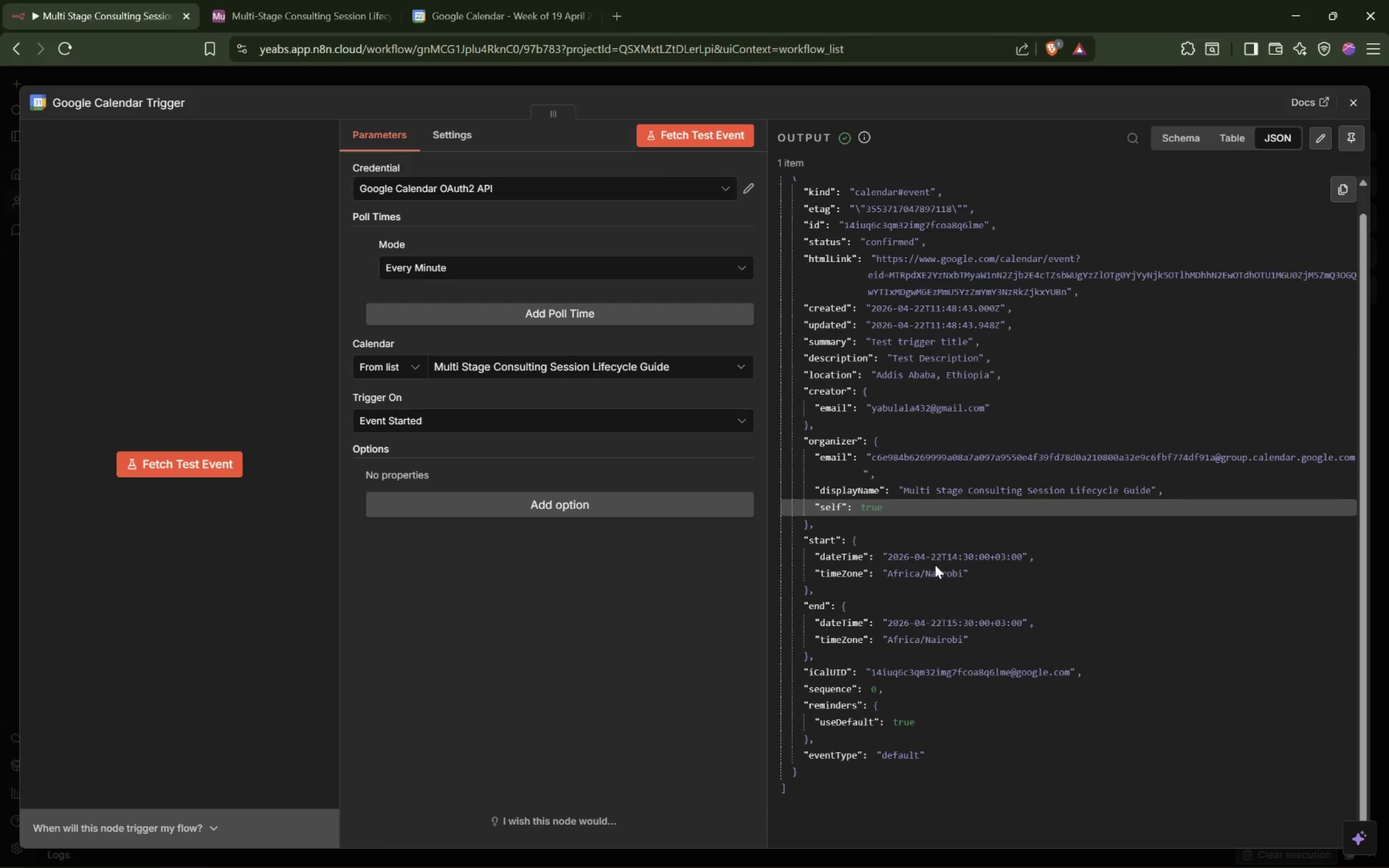 
scroll: coordinate [935, 565], scroll_direction: up, amount: 1.0
 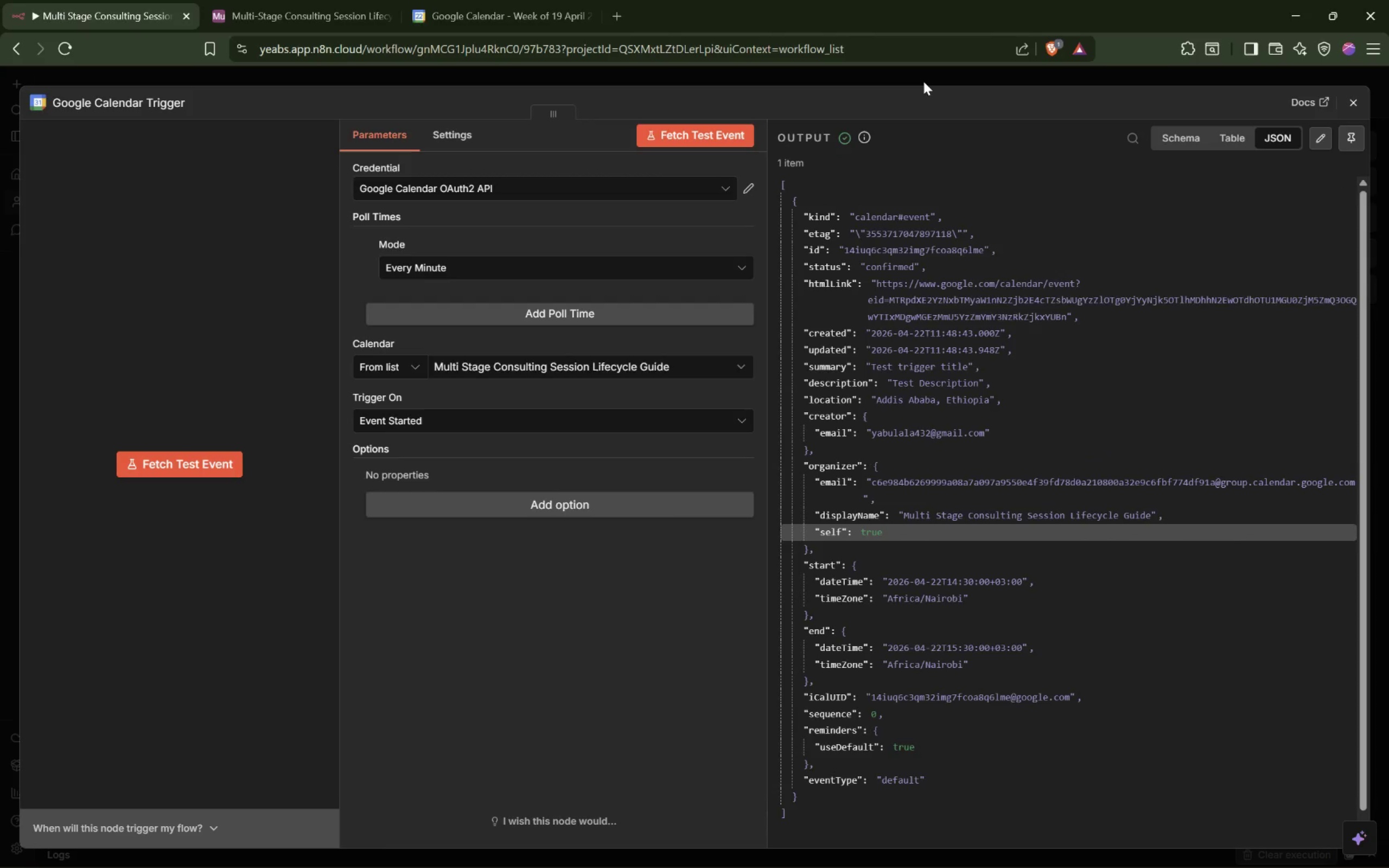 
left_click([927, 79])
 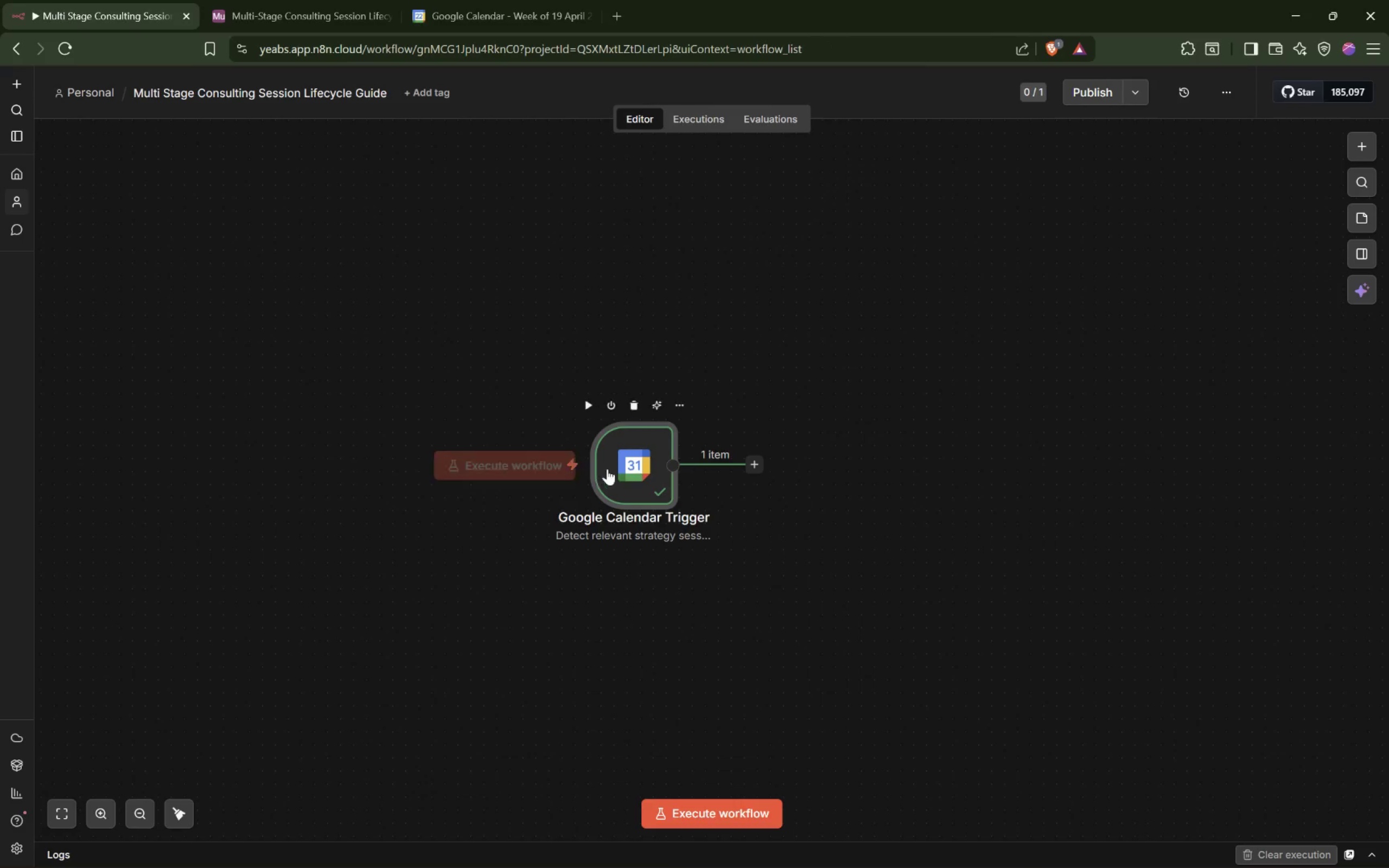 
left_click_drag(start_coordinate=[630, 468], to_coordinate=[266, 441])
 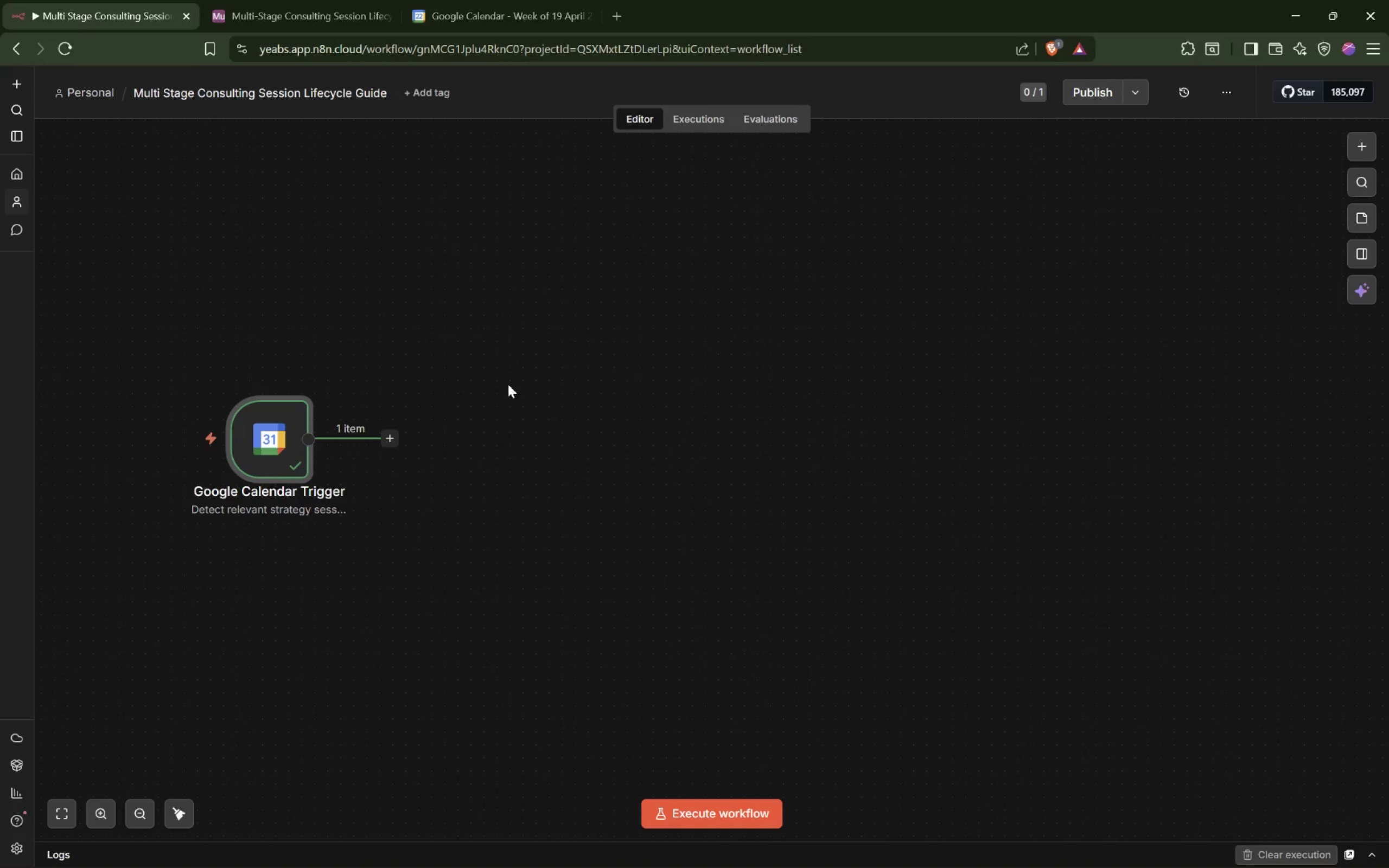 
wait(27.53)
 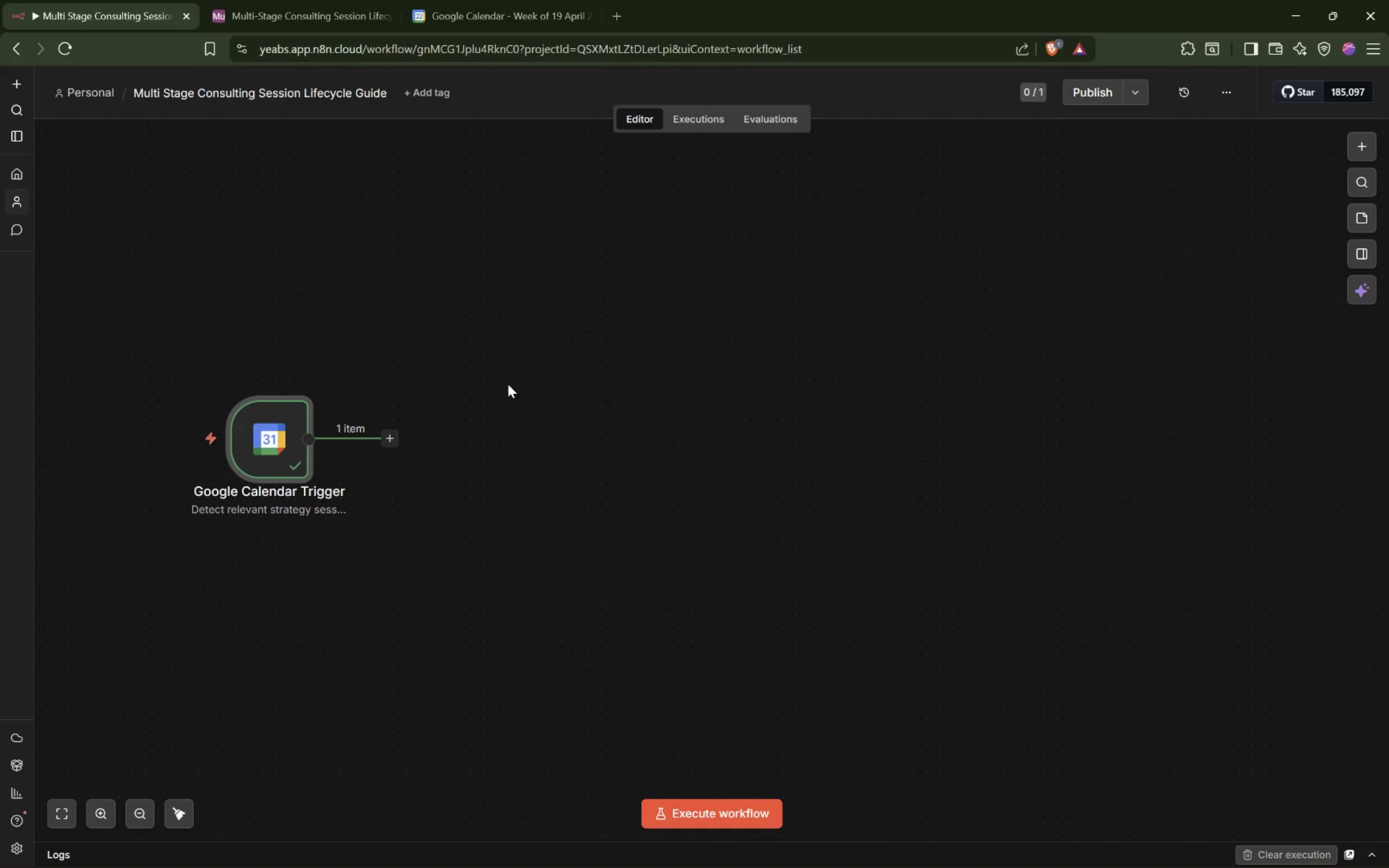 
left_click([394, 434])
 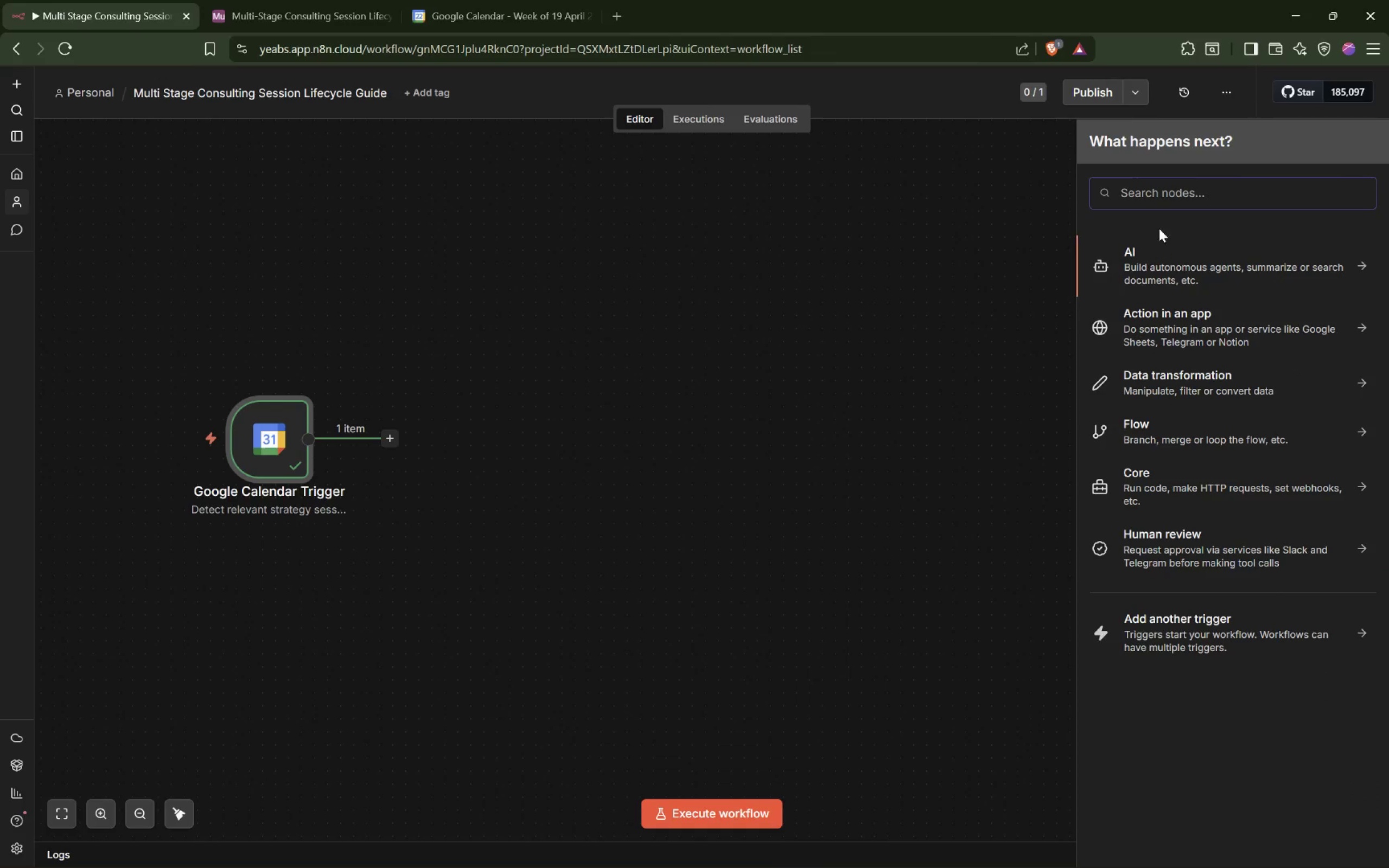 
left_click([1183, 188])
 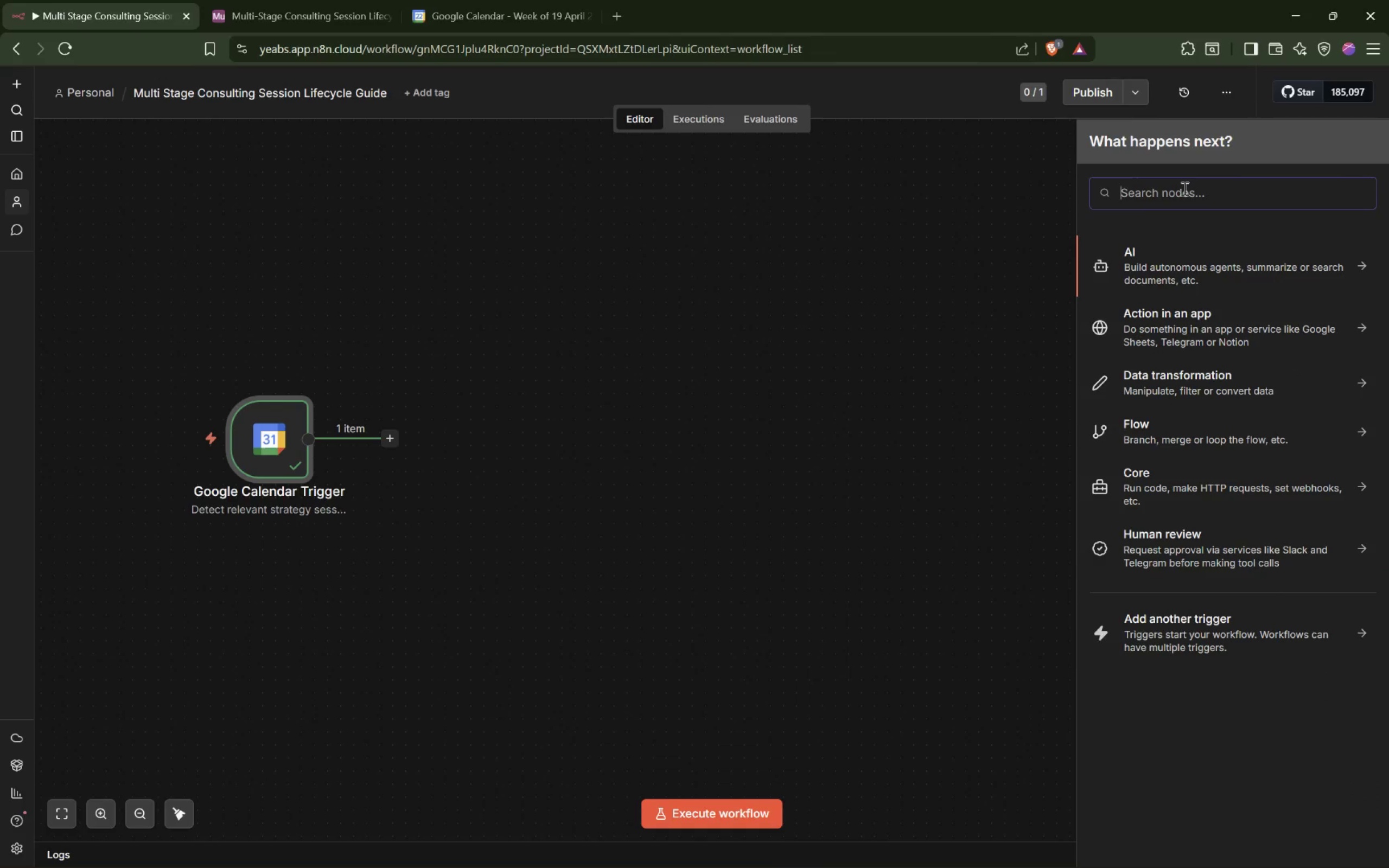 
key(Shift+ShiftLeft)
 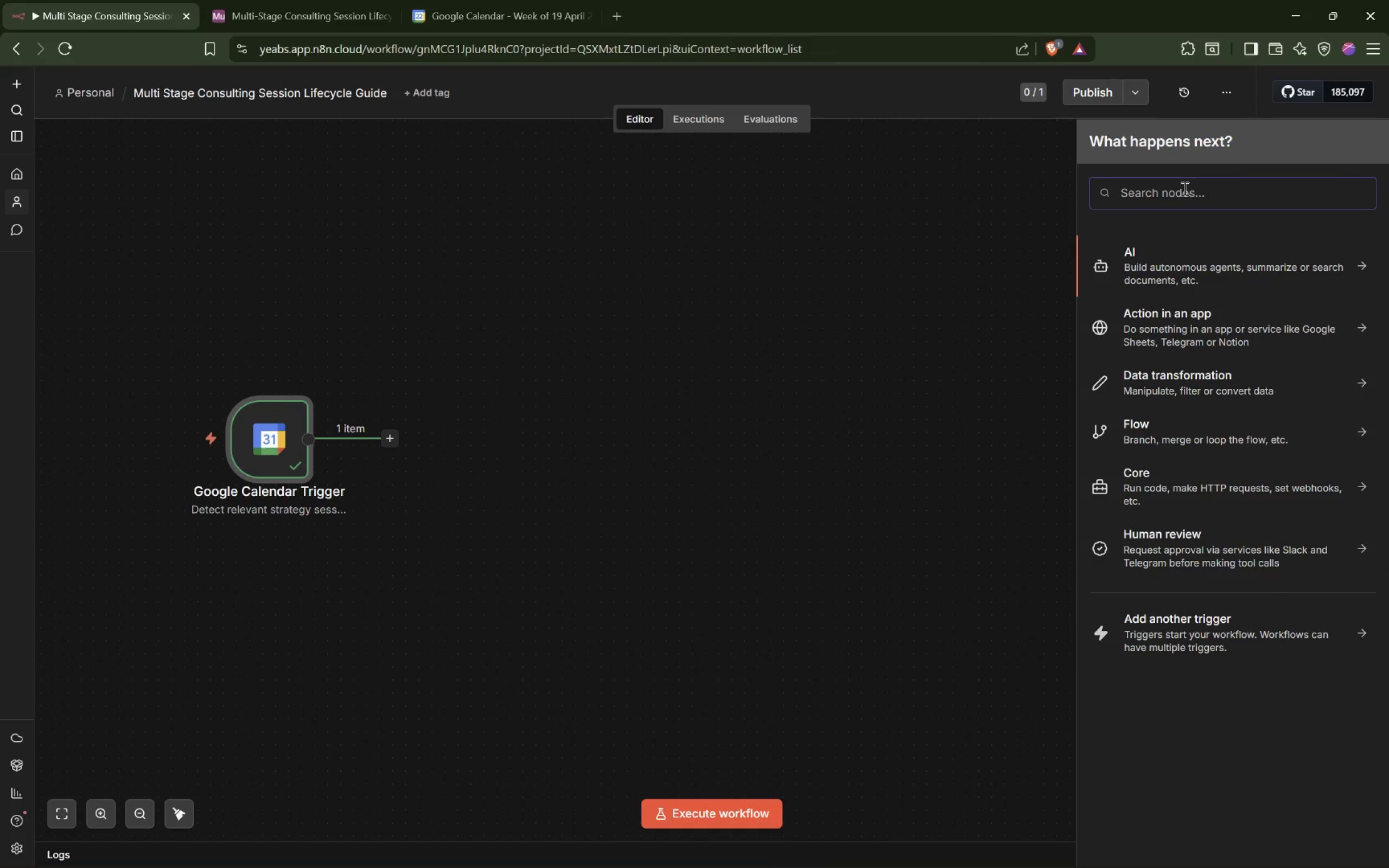 
key(Shift+I)
 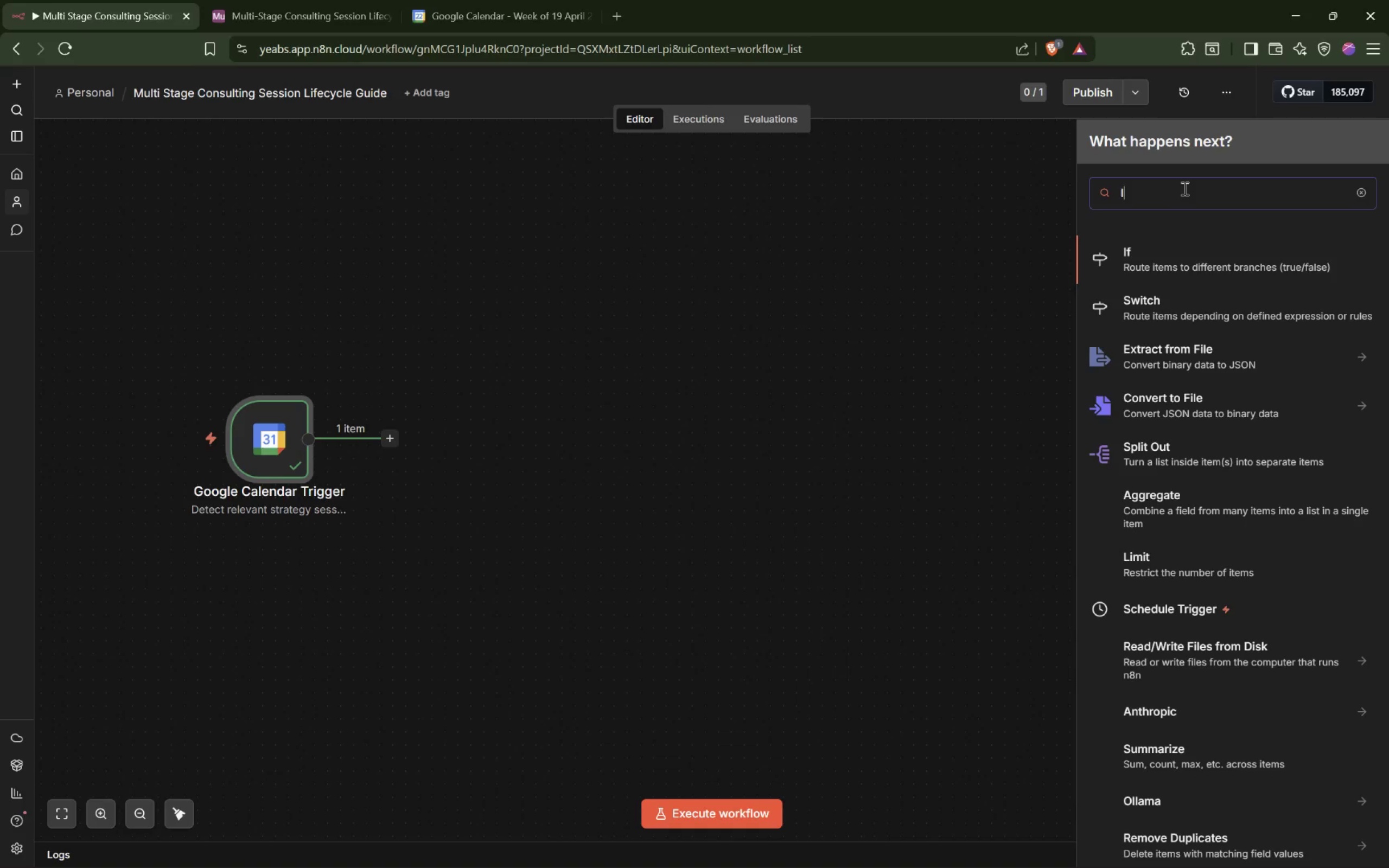 
key(Shift+ShiftRight)
 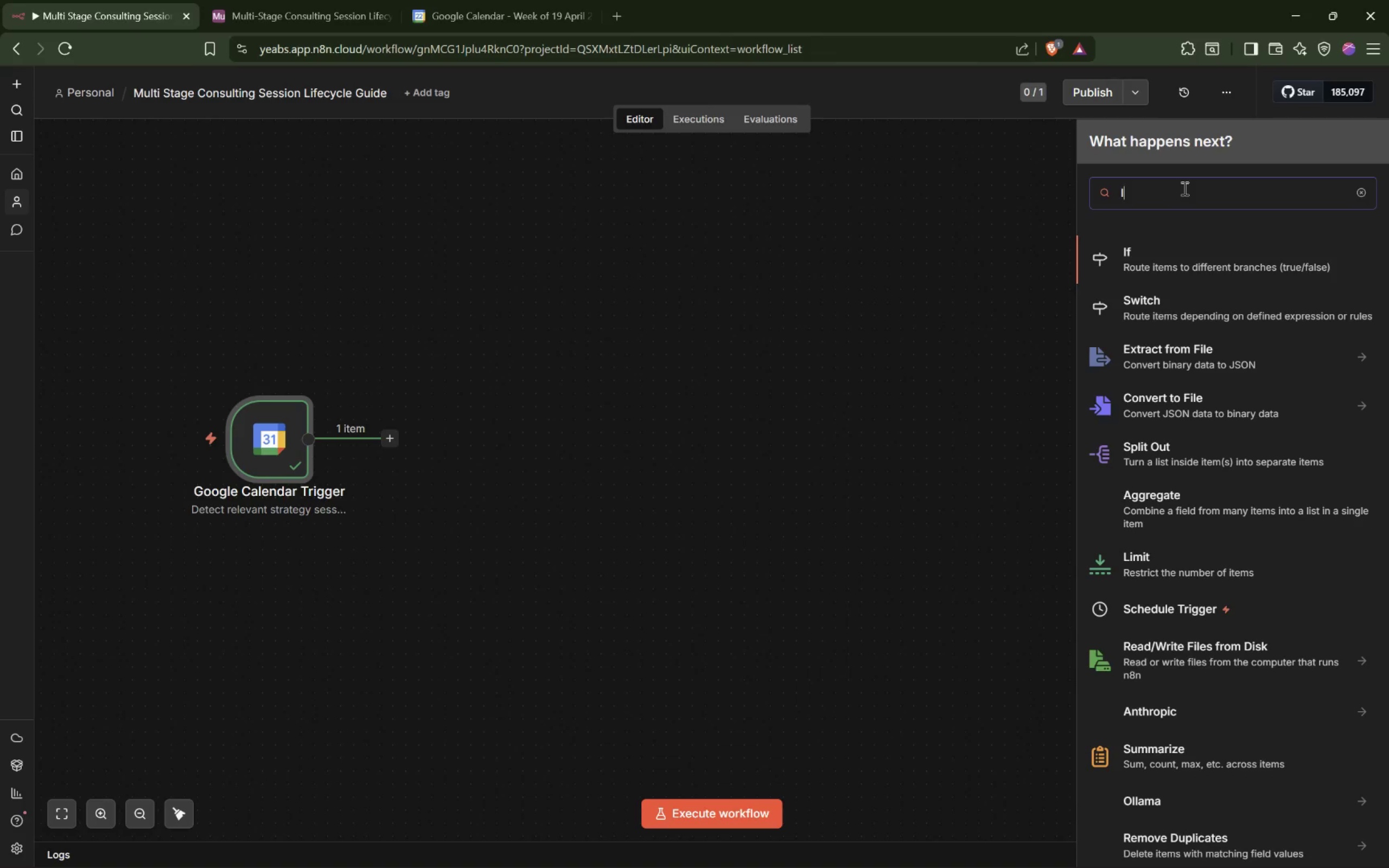 
key(Shift+F)
 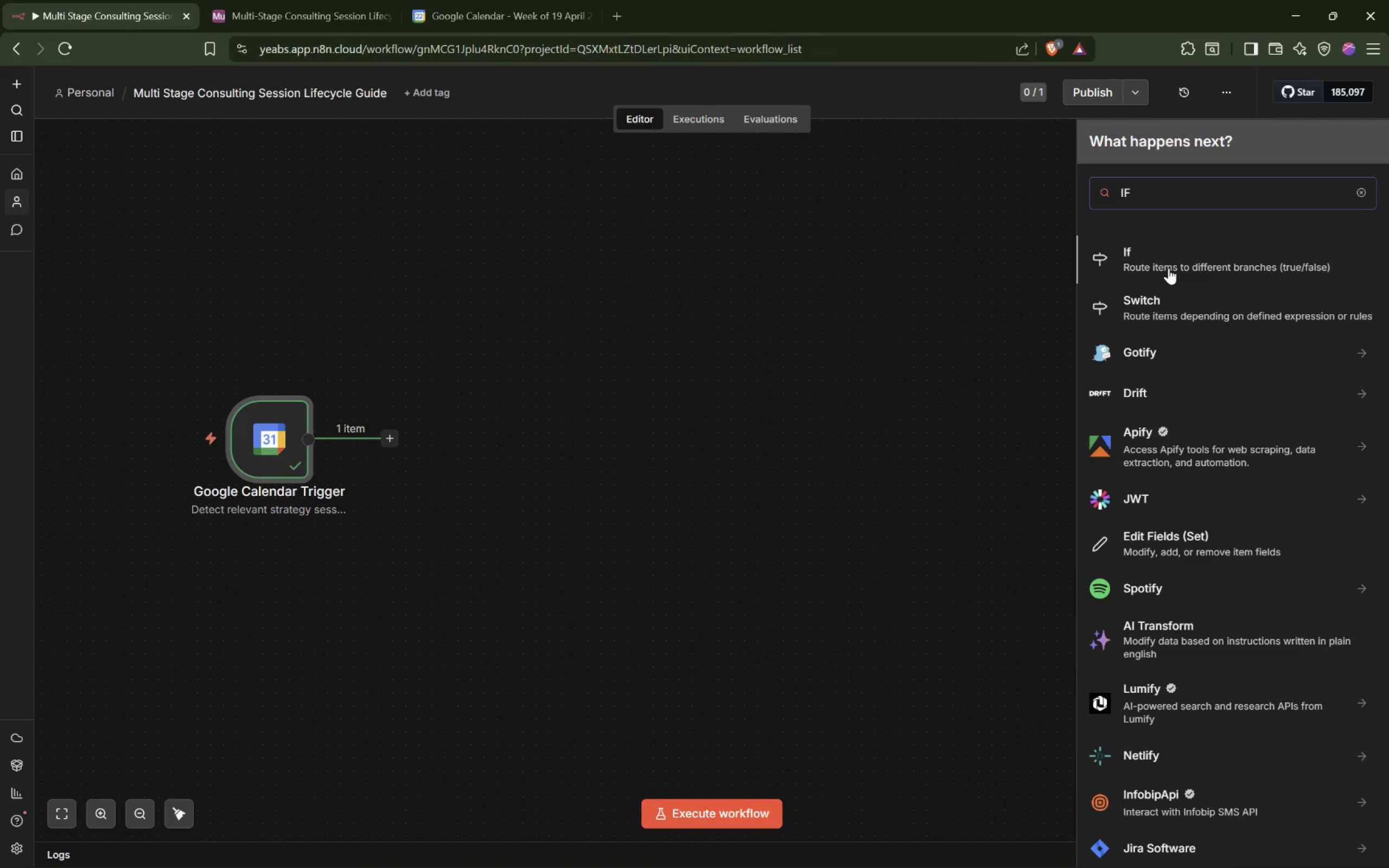 
left_click([1169, 268])
 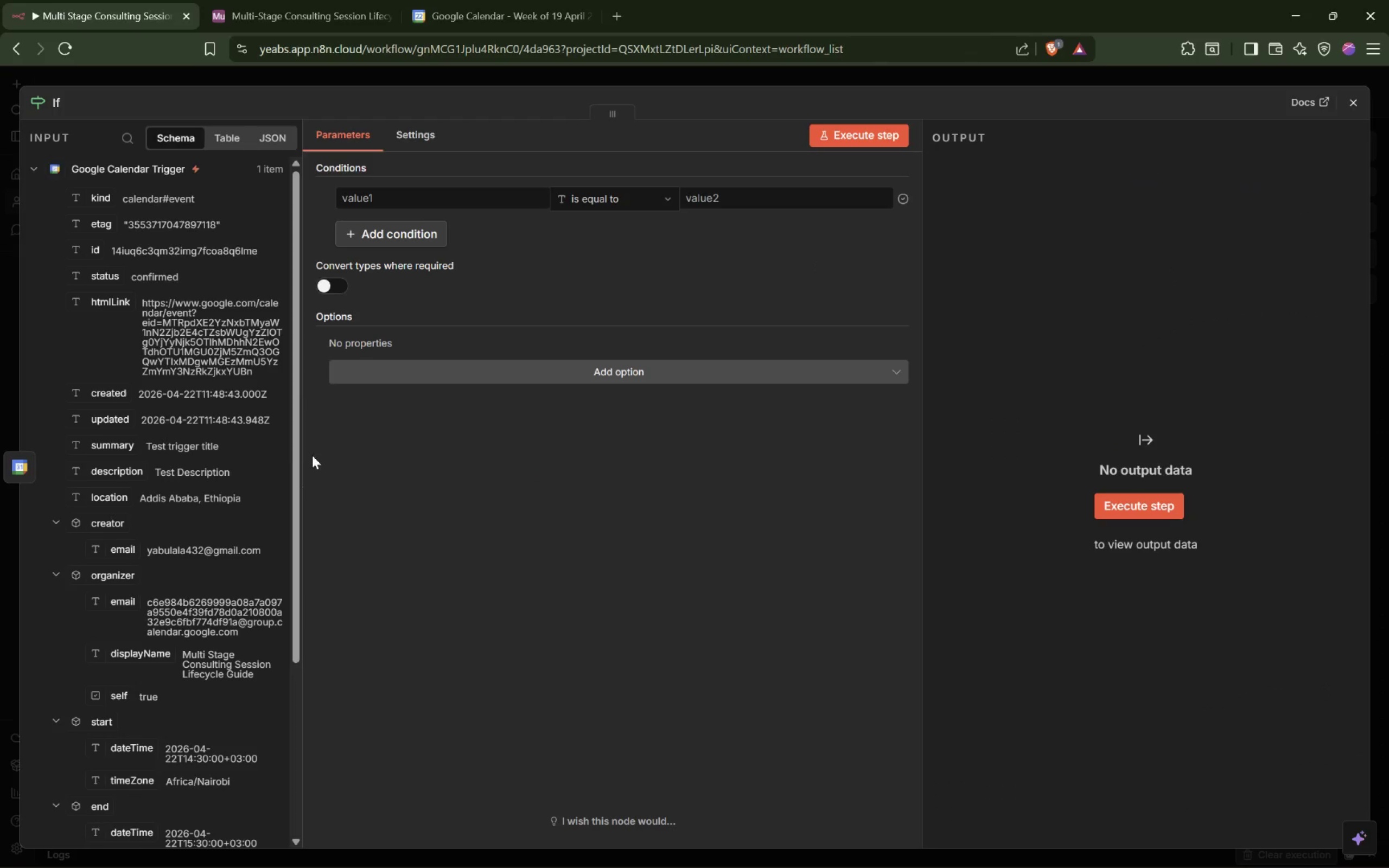 
left_click_drag(start_coordinate=[302, 458], to_coordinate=[454, 453])
 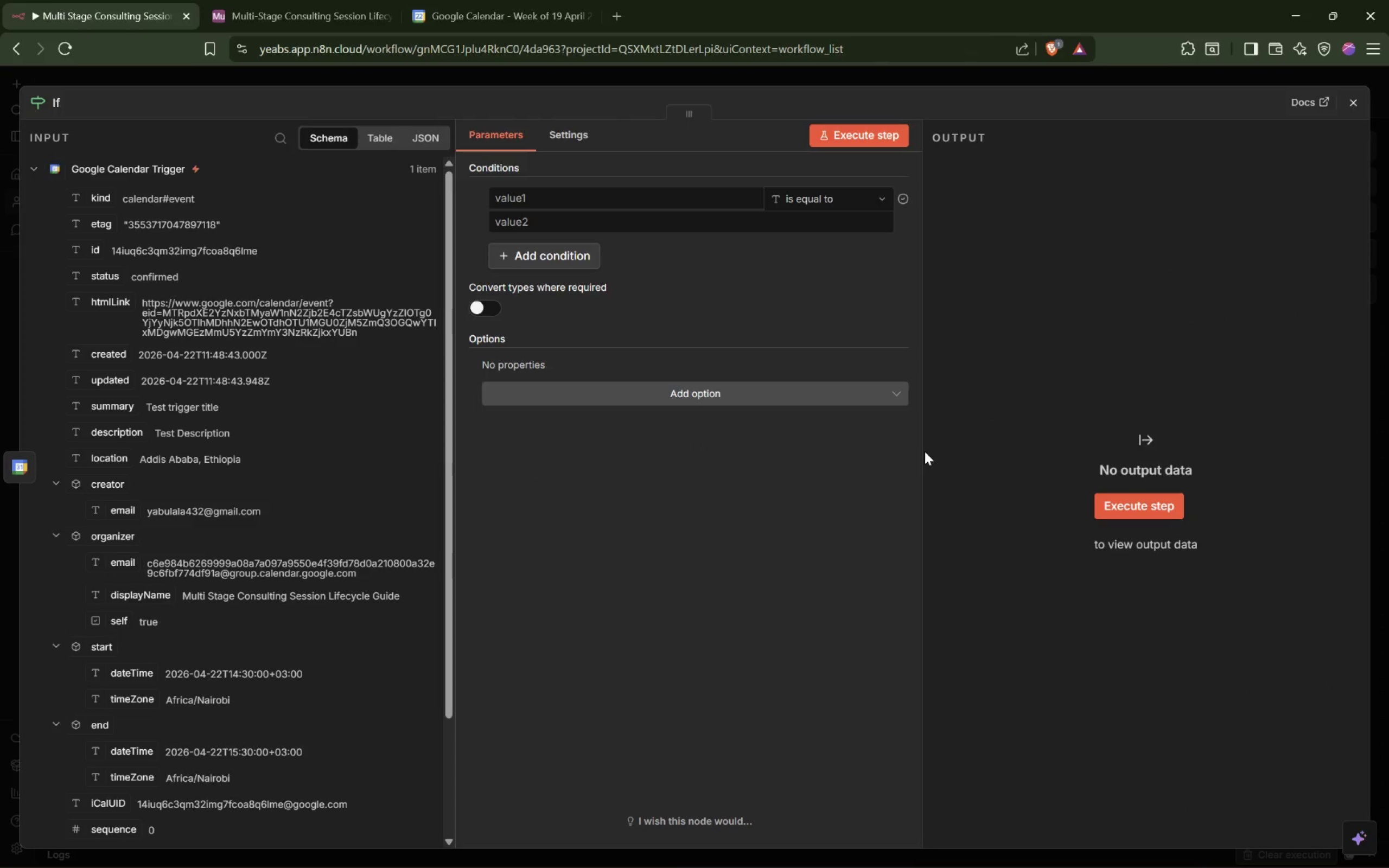 
left_click_drag(start_coordinate=[921, 452], to_coordinate=[1058, 447])
 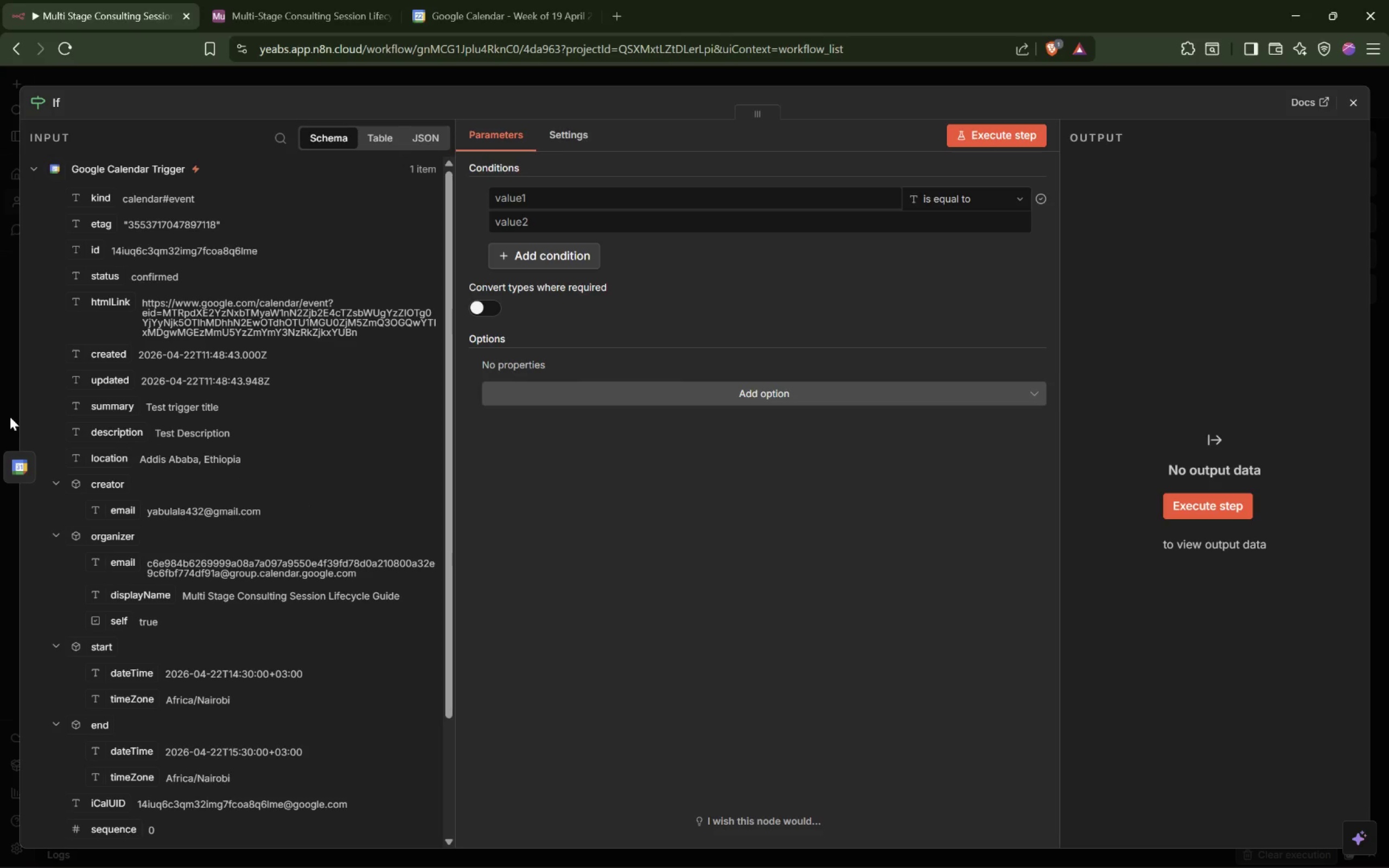 
wait(6.25)
 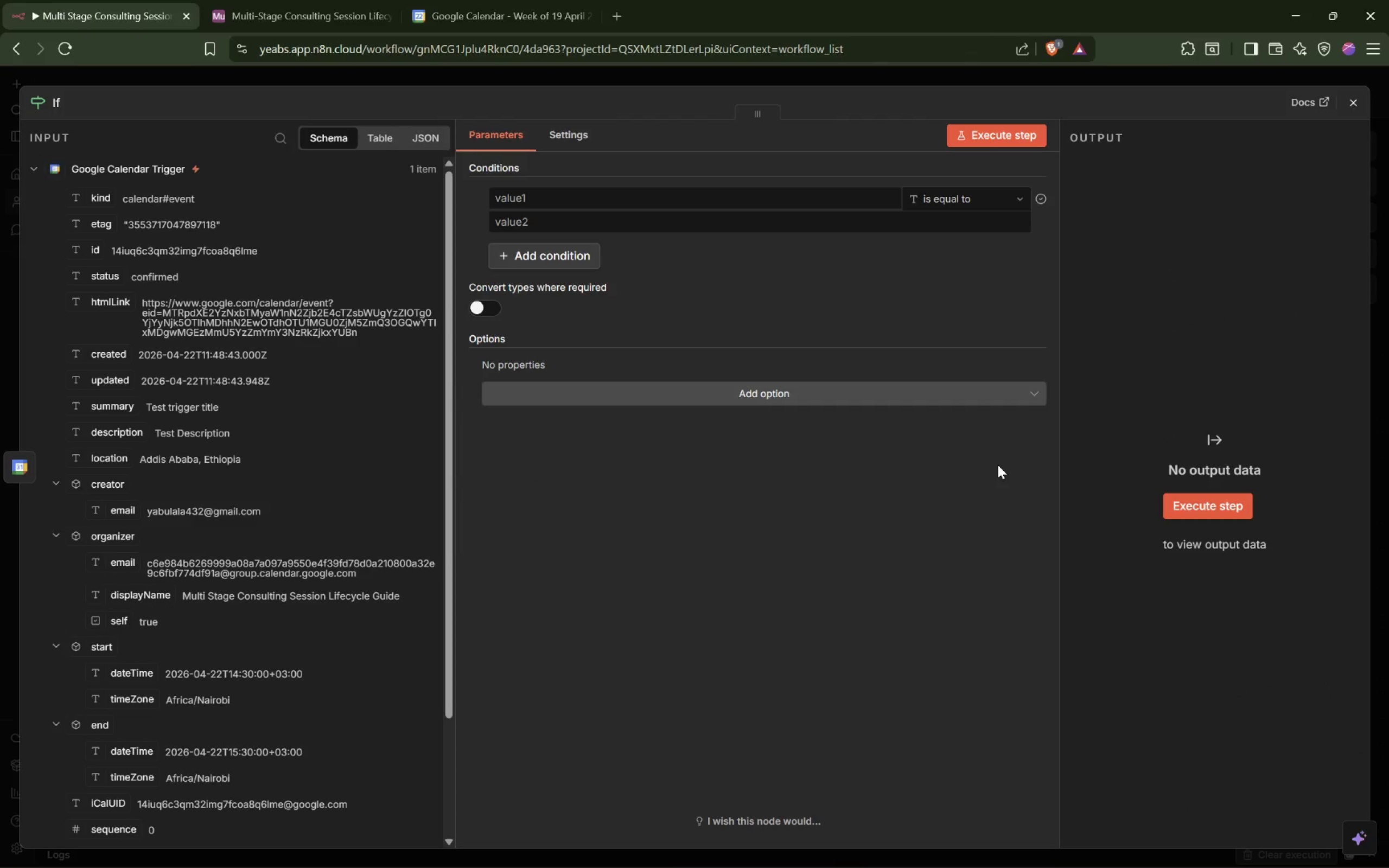 
left_click_drag(start_coordinate=[101, 410], to_coordinate=[570, 202])
 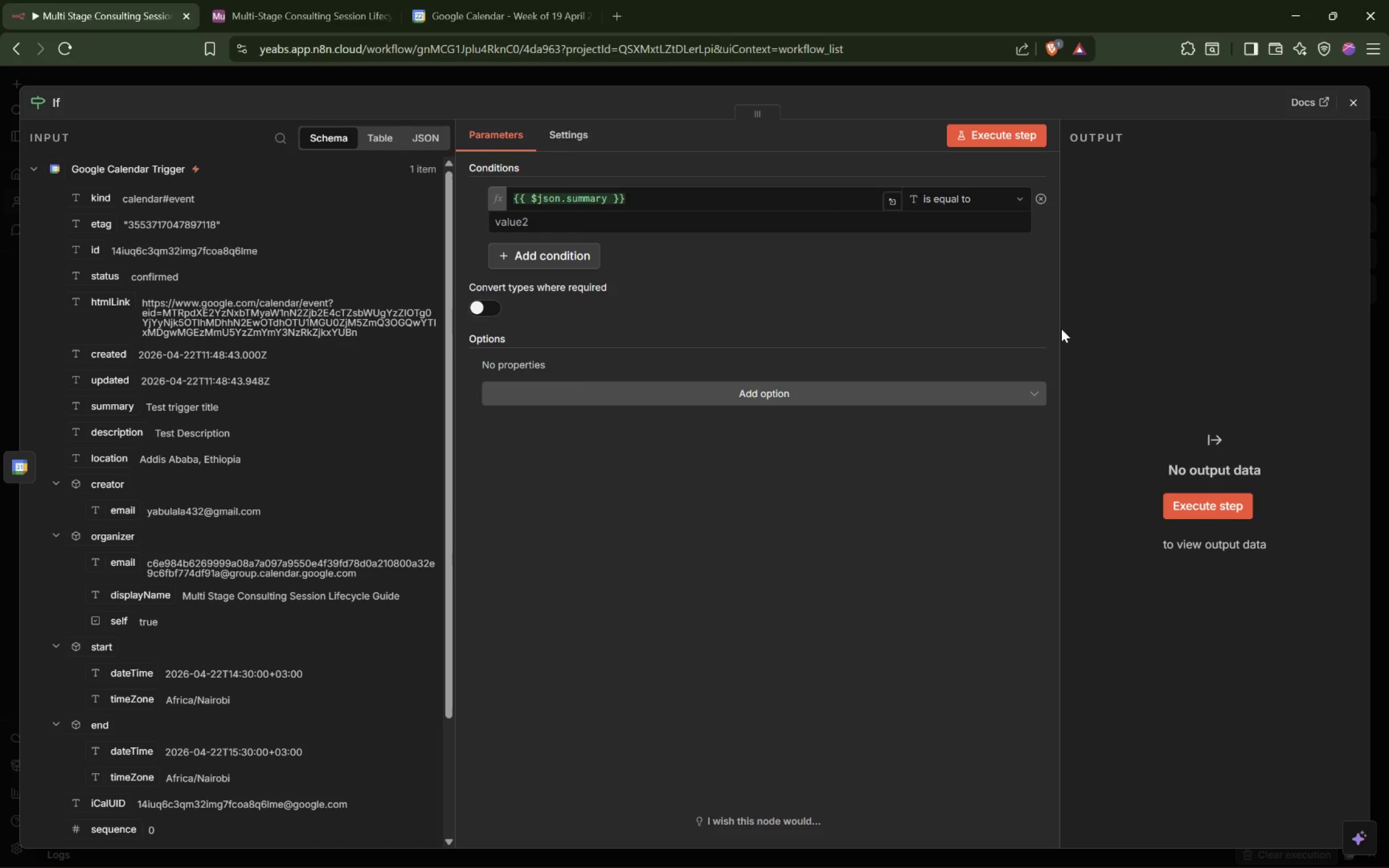 
left_click_drag(start_coordinate=[1060, 329], to_coordinate=[1176, 312])
 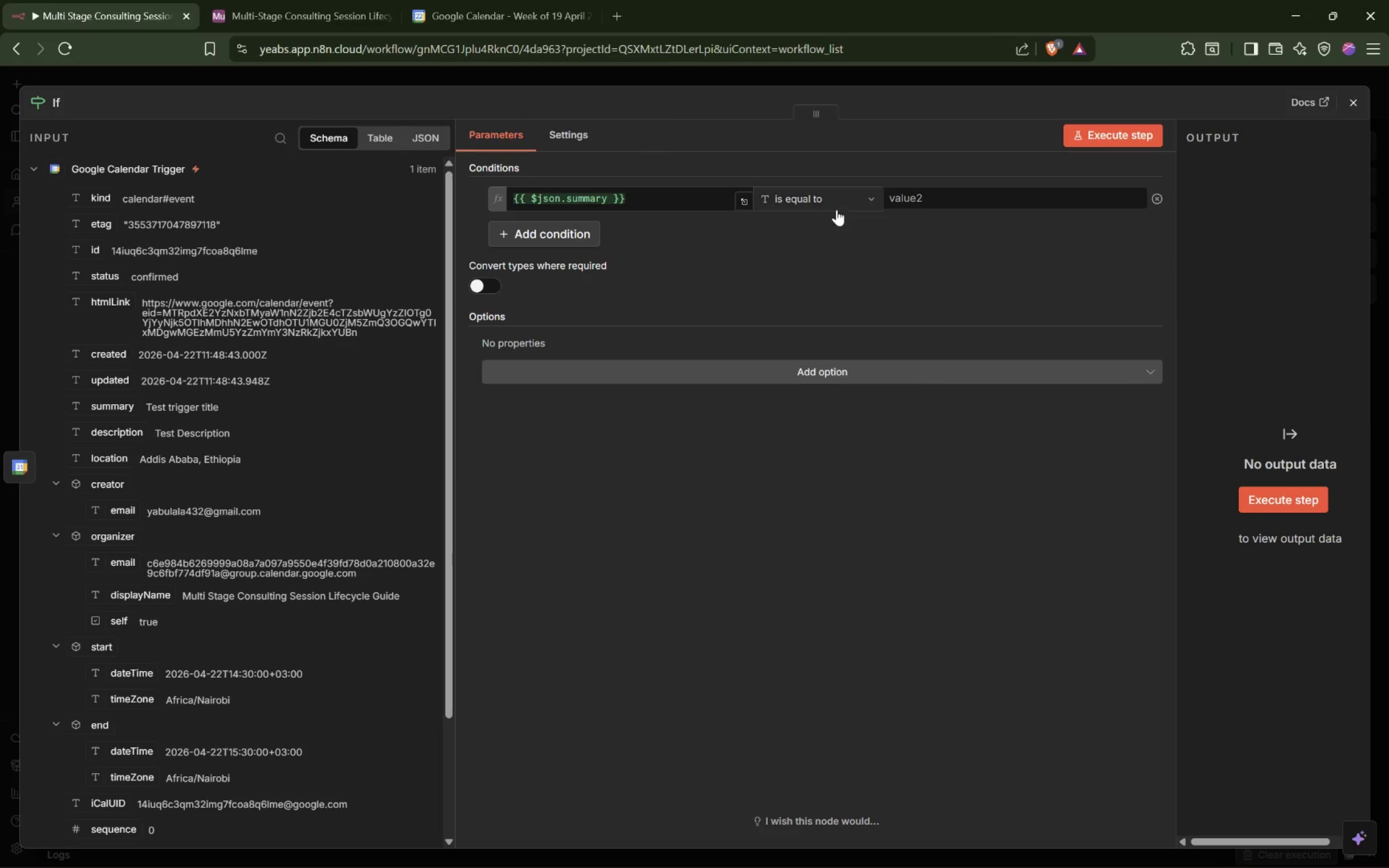 
left_click([842, 200])
 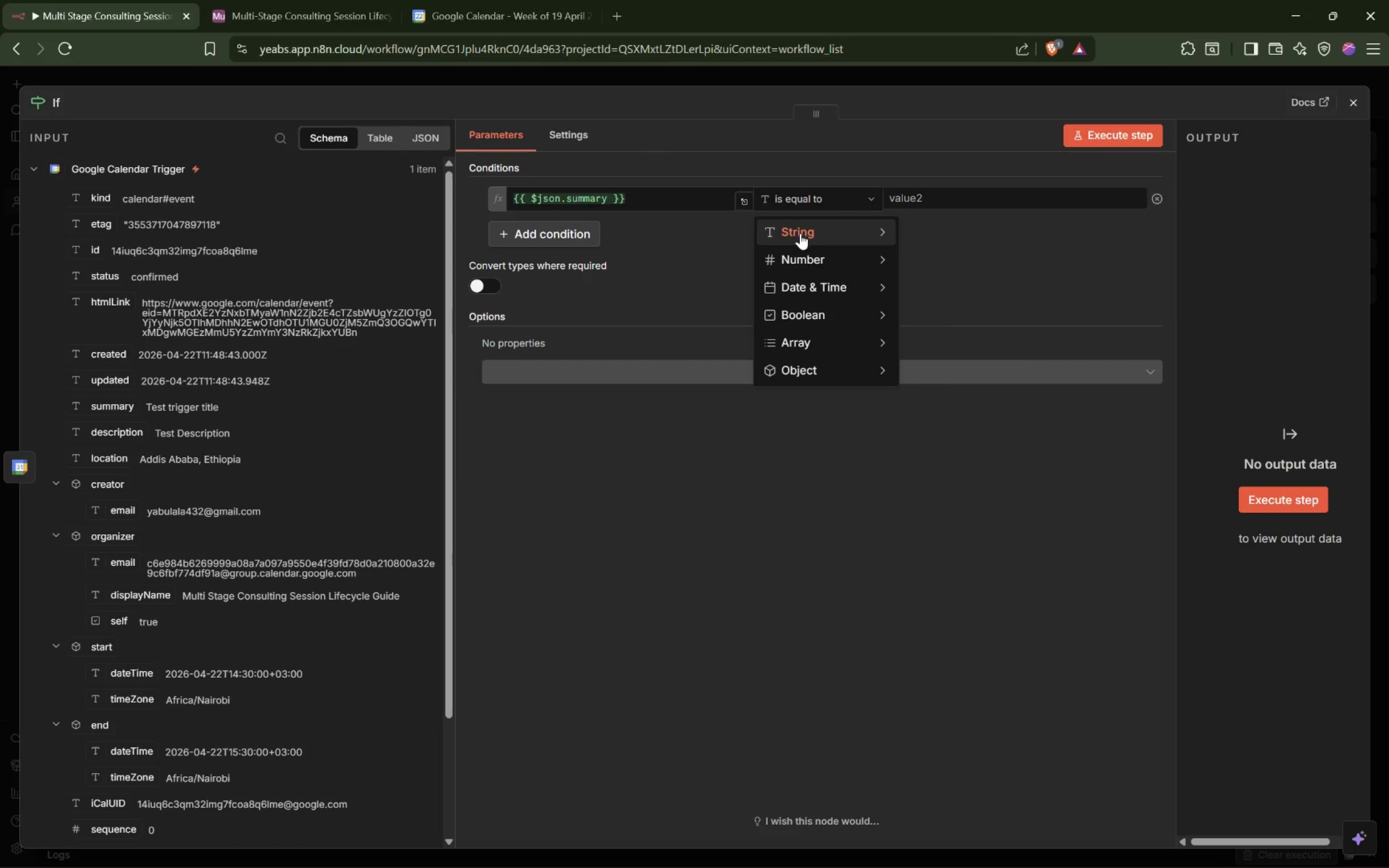 
left_click([800, 233])
 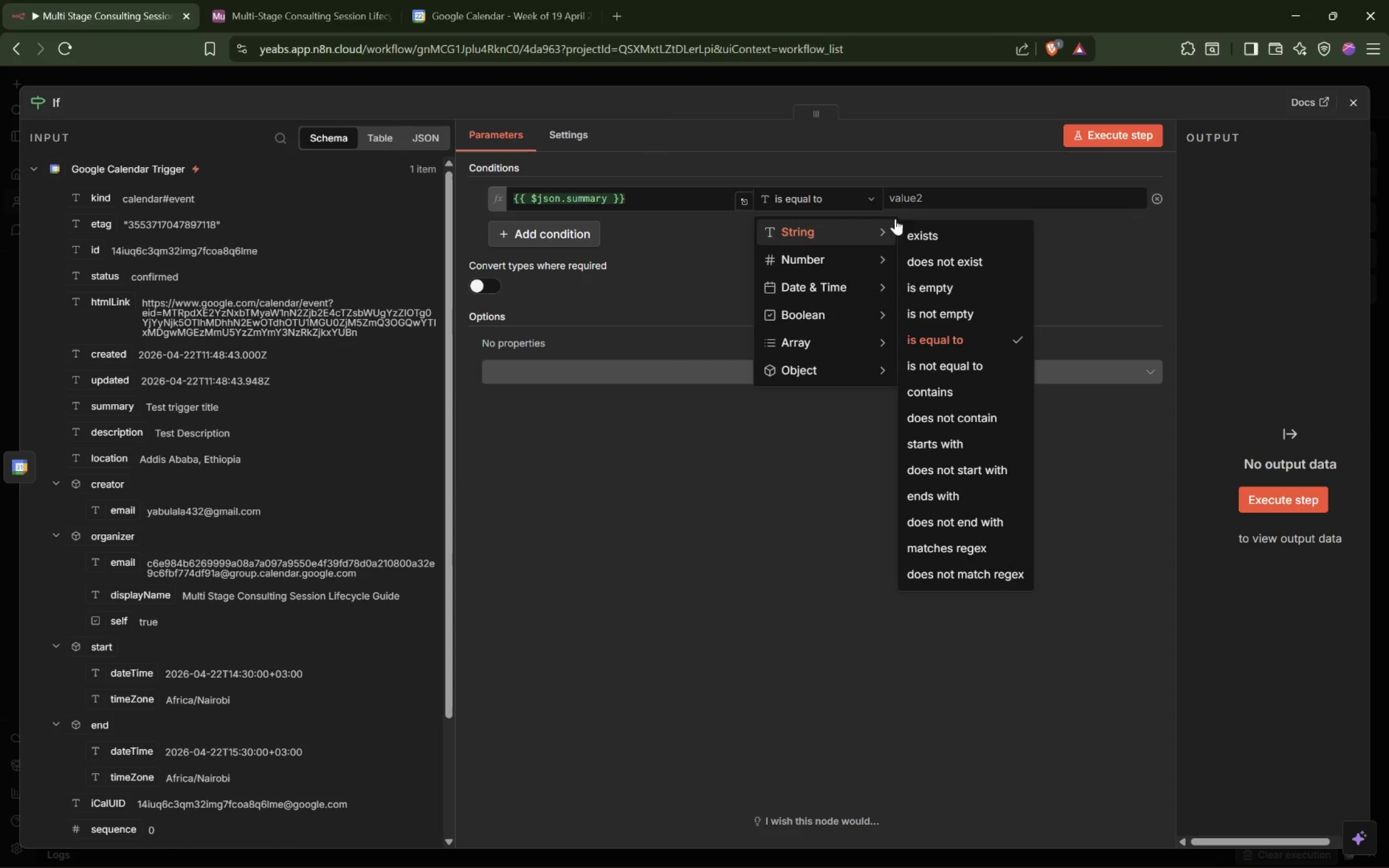 
left_click([944, 239])
 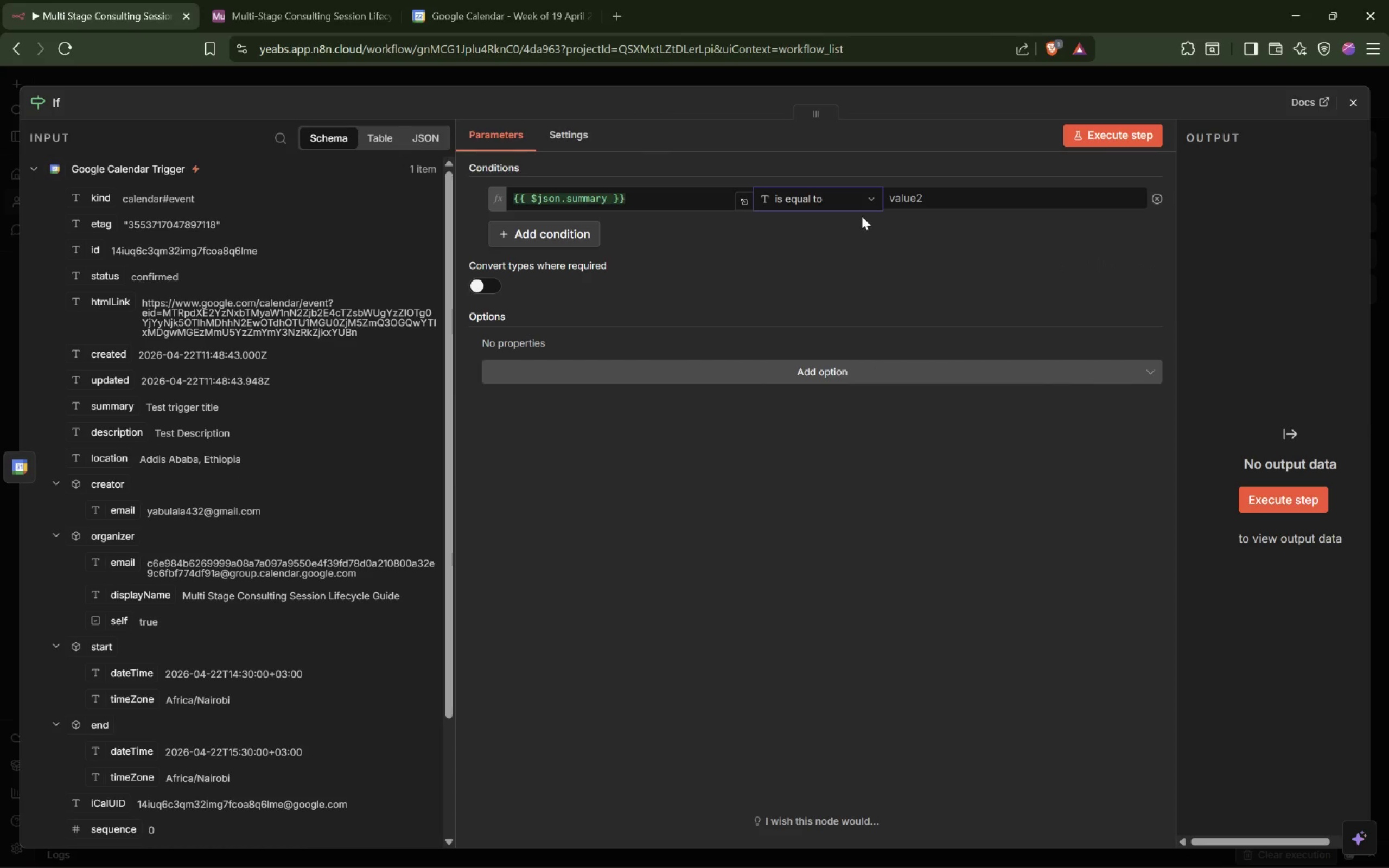 
left_click([875, 199])
 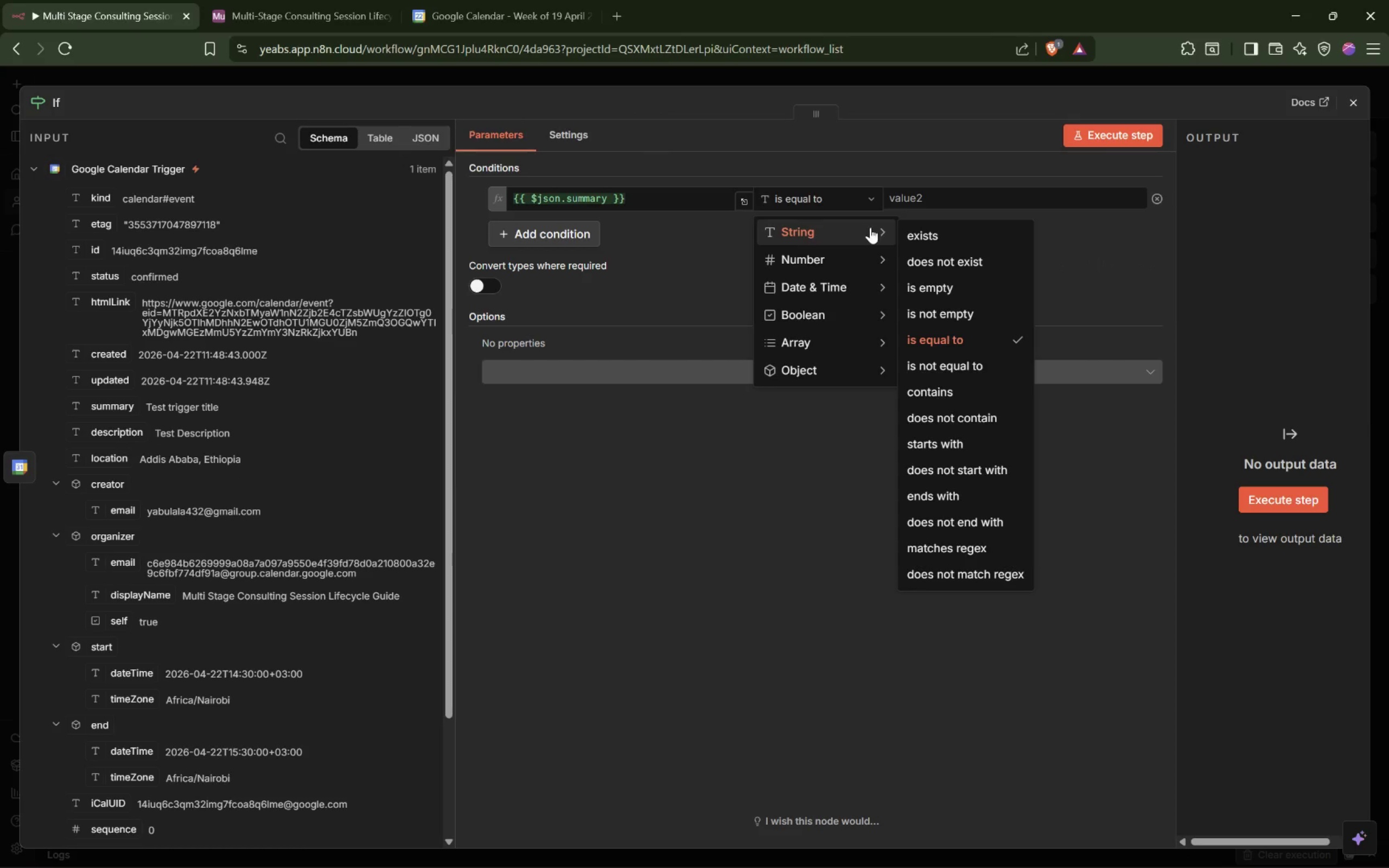 
left_click([925, 230])
 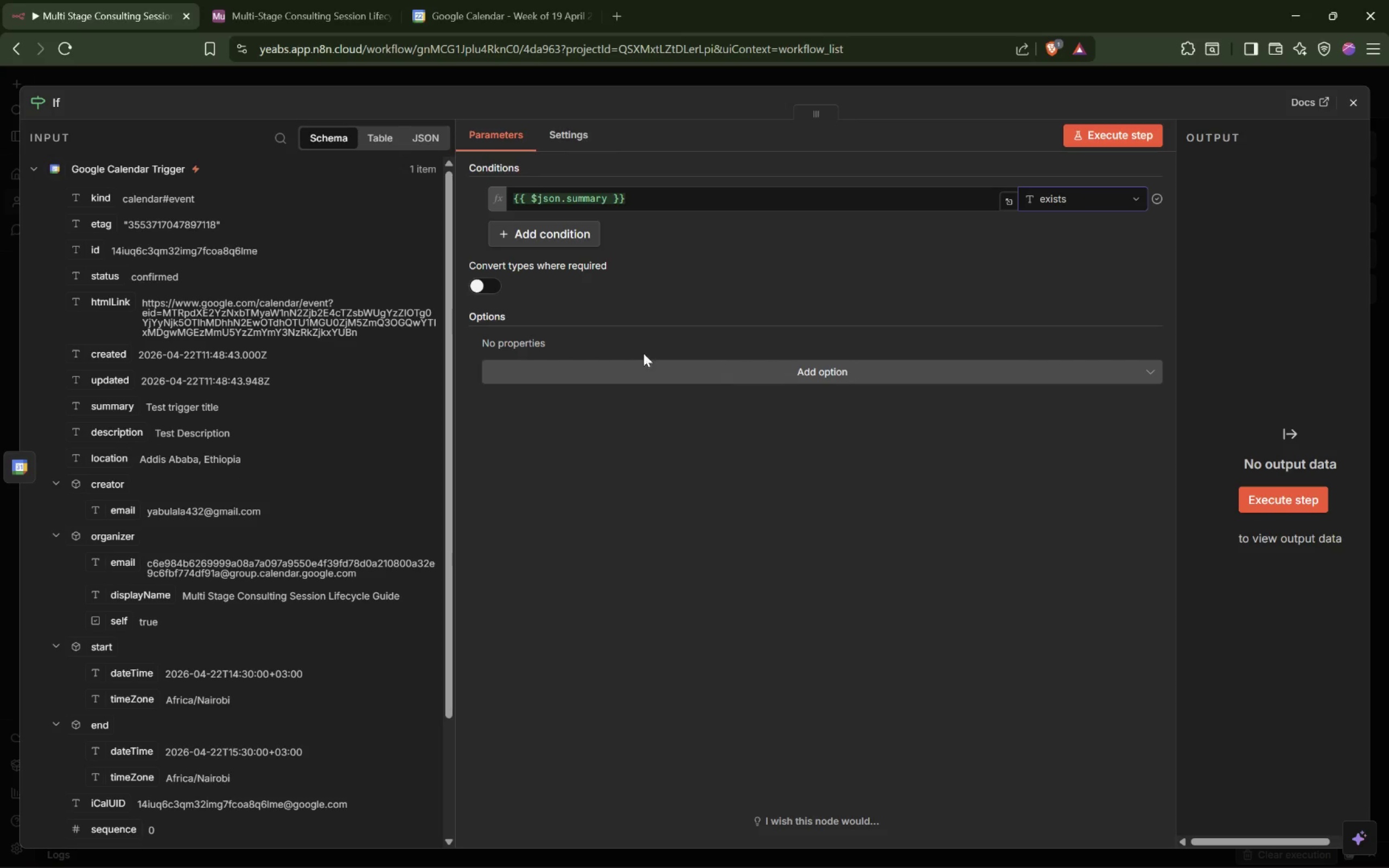 
mouse_move([536, 256])
 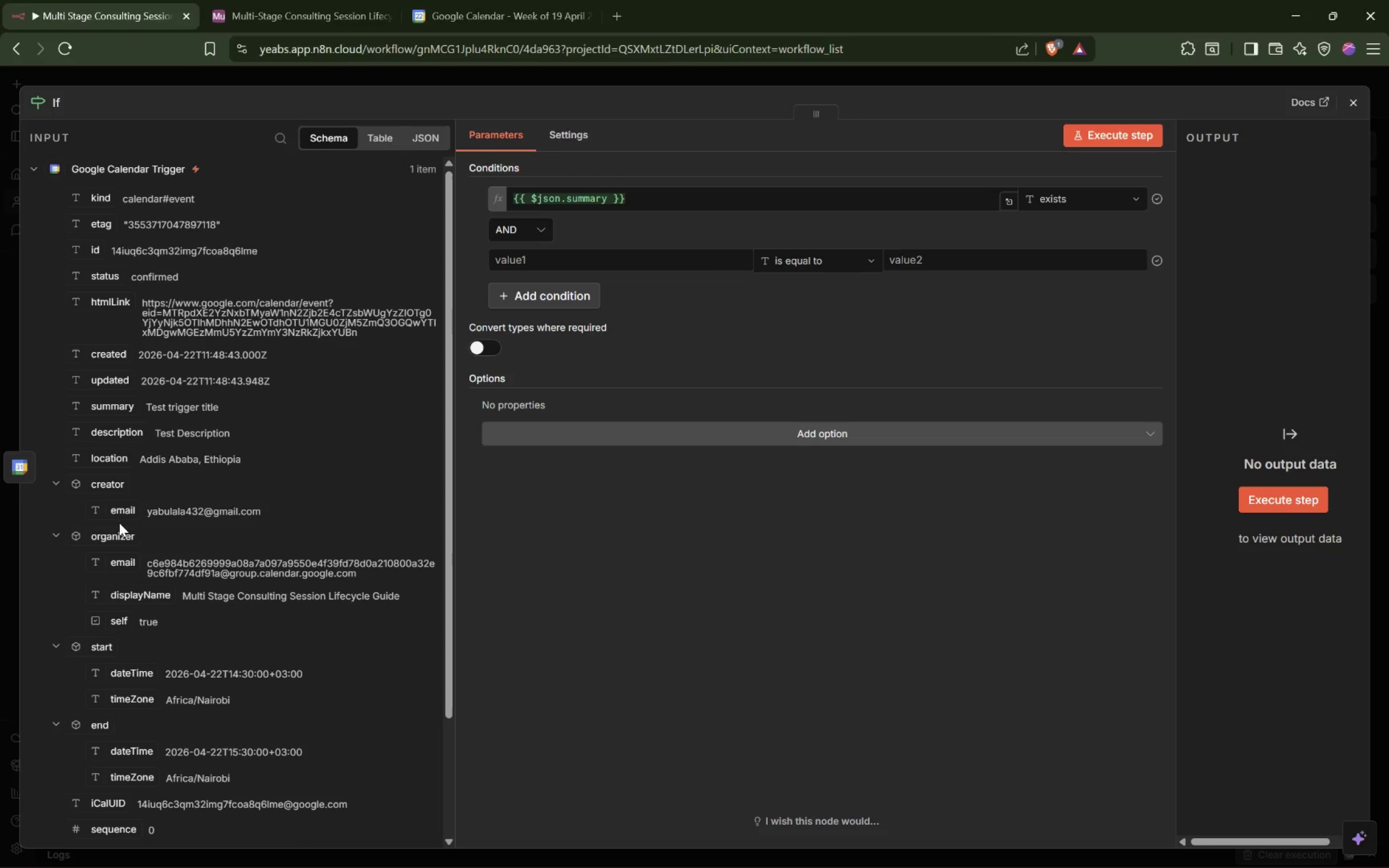 
left_click([88, 552])
 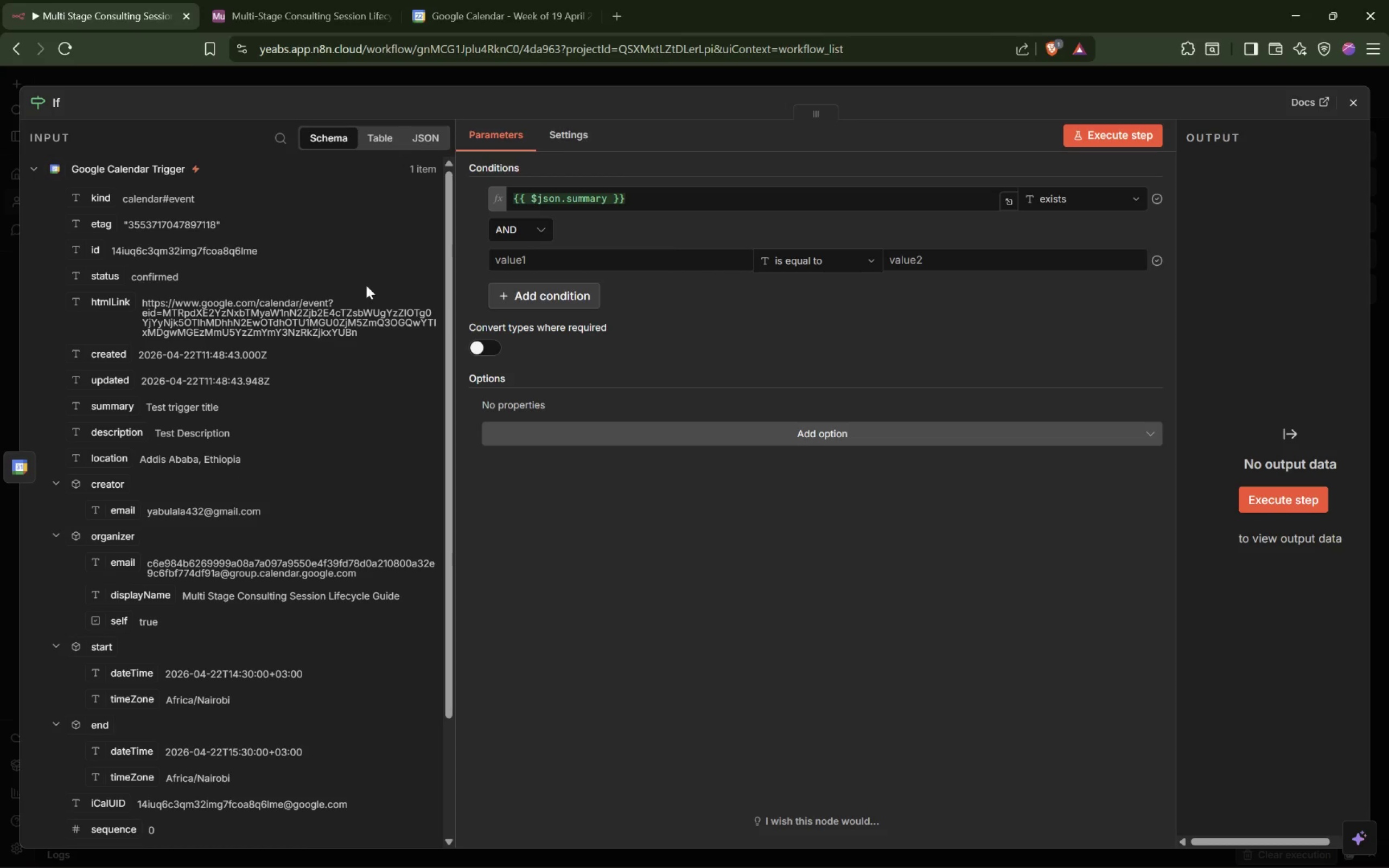 
wait(6.25)
 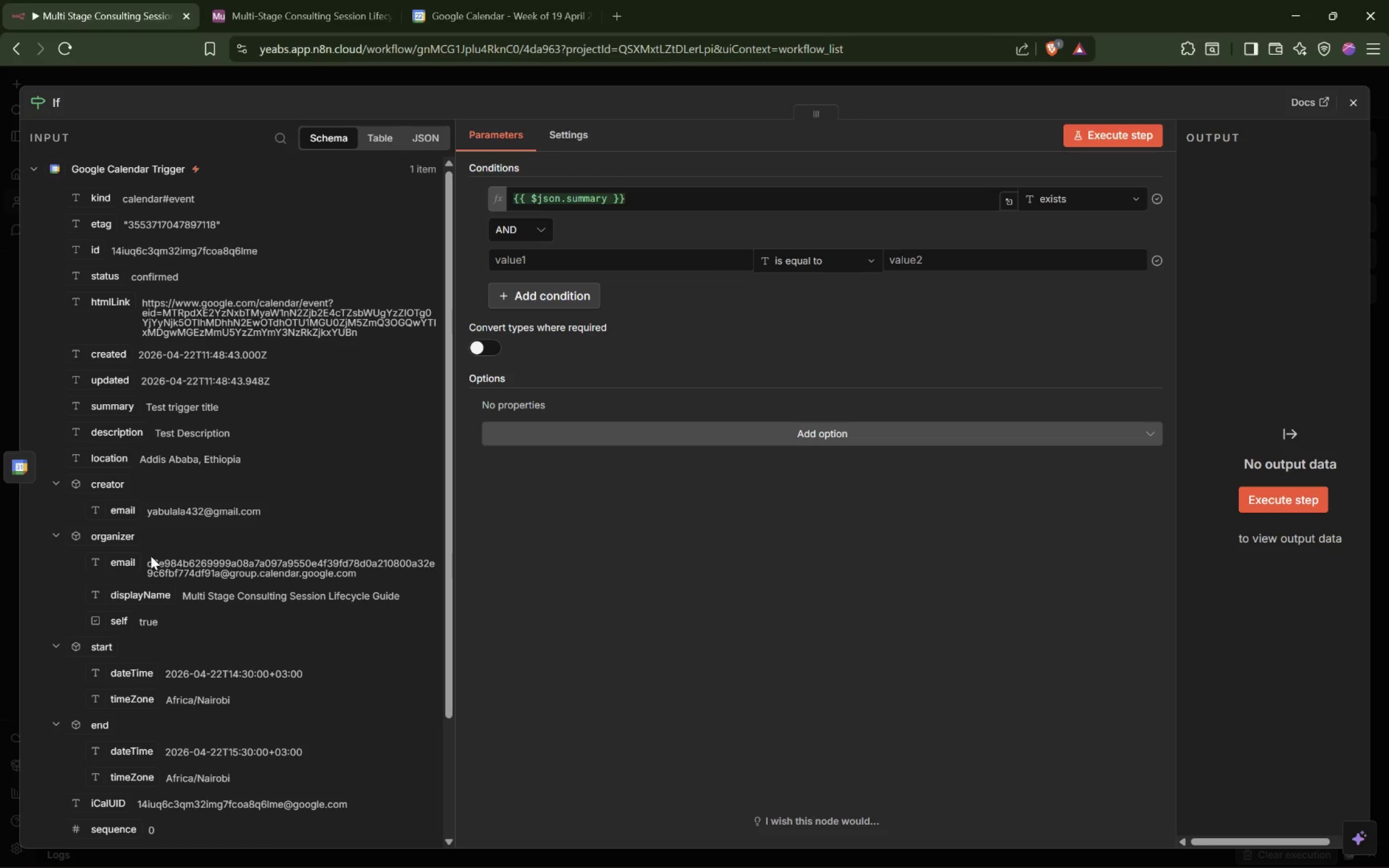 
scroll: coordinate [150, 380], scroll_direction: down, amount: 1.0
 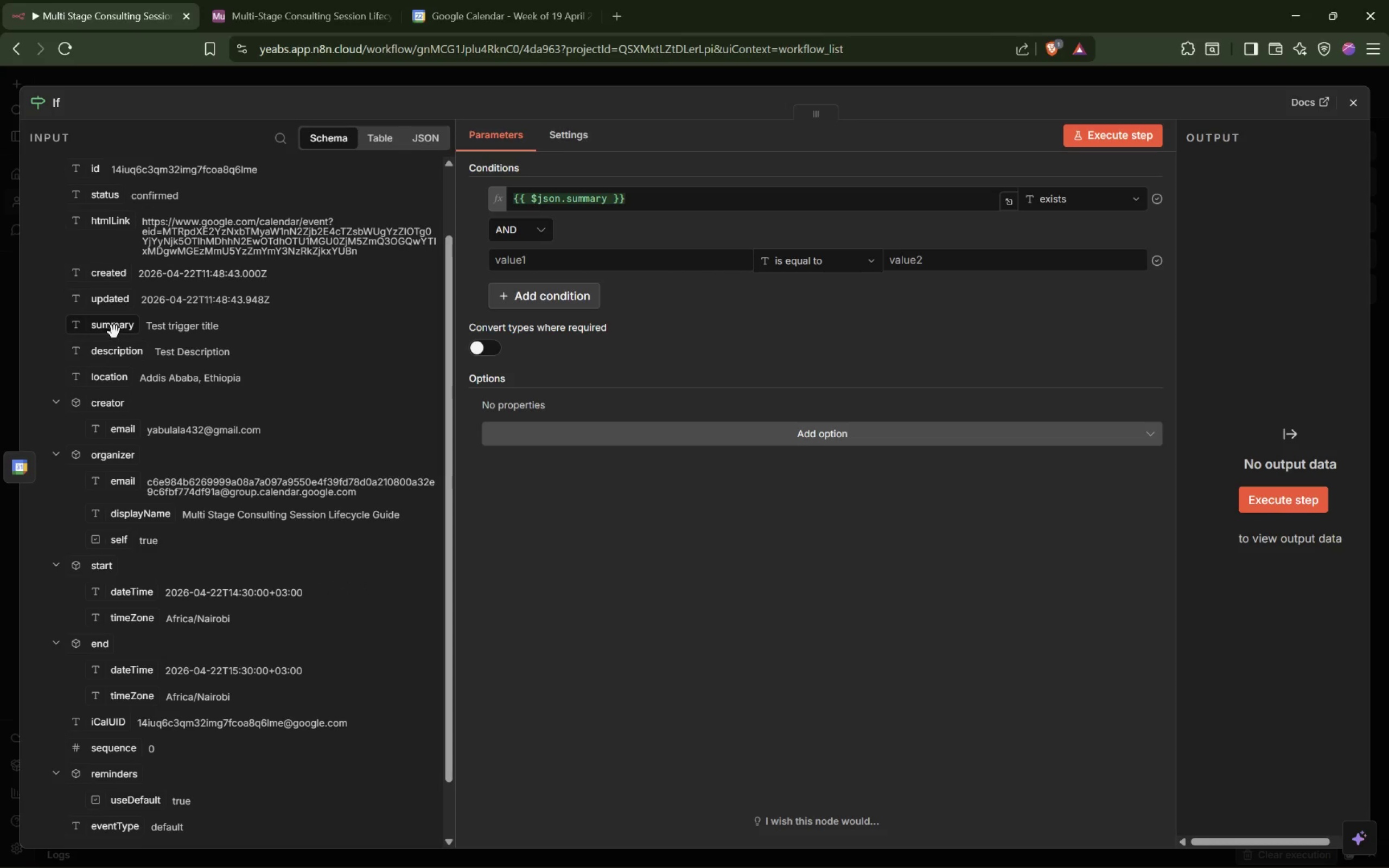 
left_click_drag(start_coordinate=[114, 332], to_coordinate=[531, 266])
 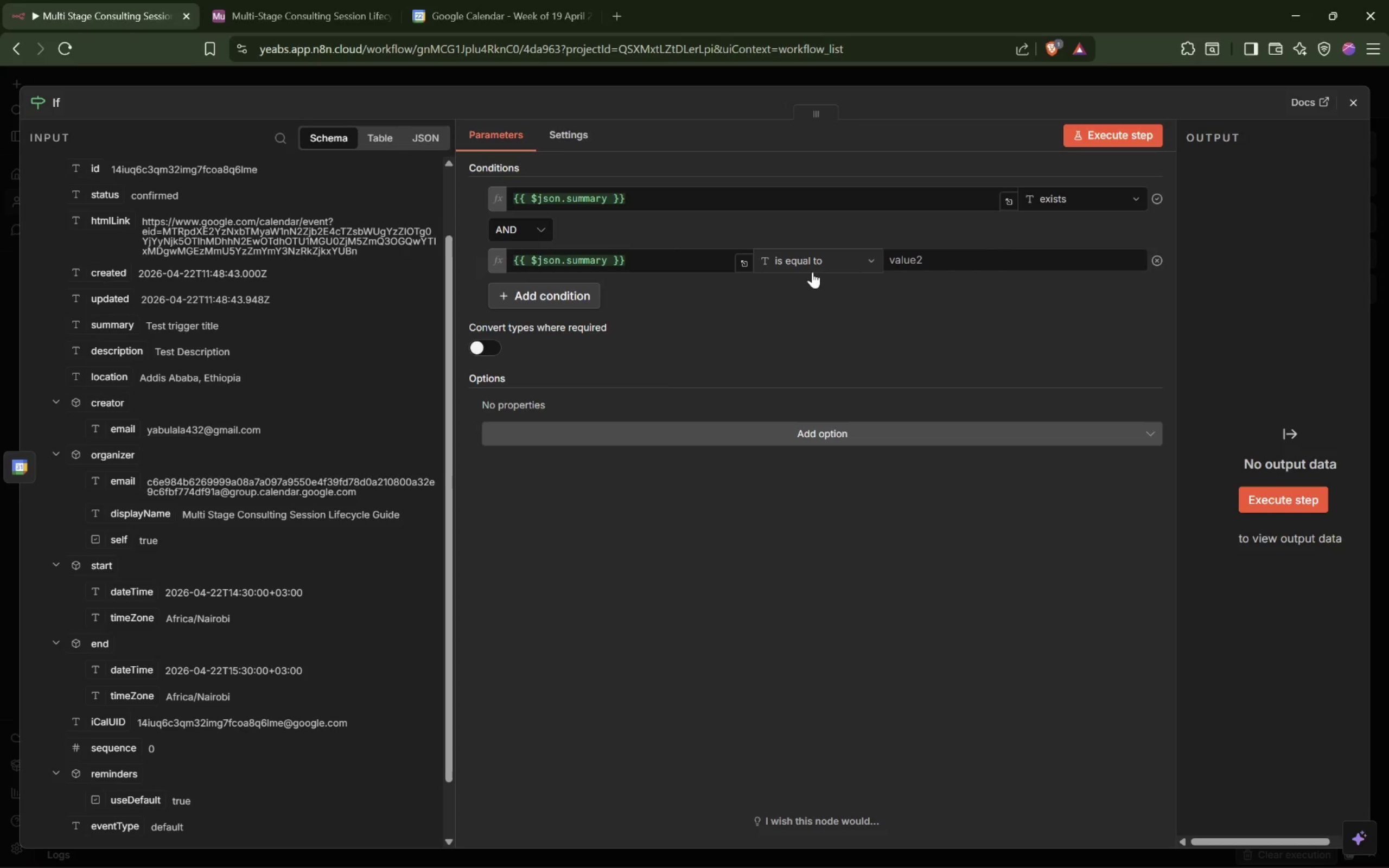 
left_click([818, 266])
 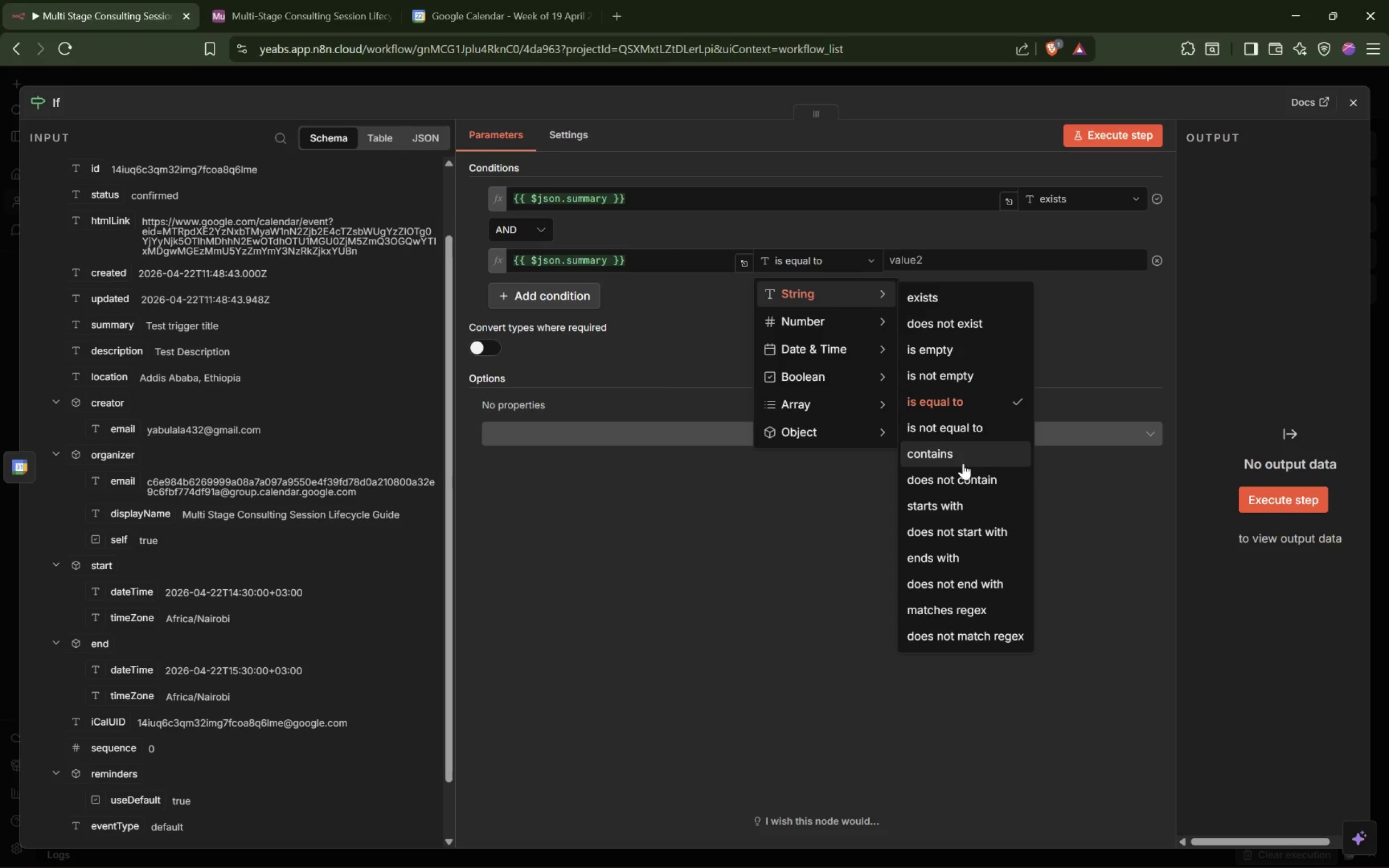 
left_click([948, 499])
 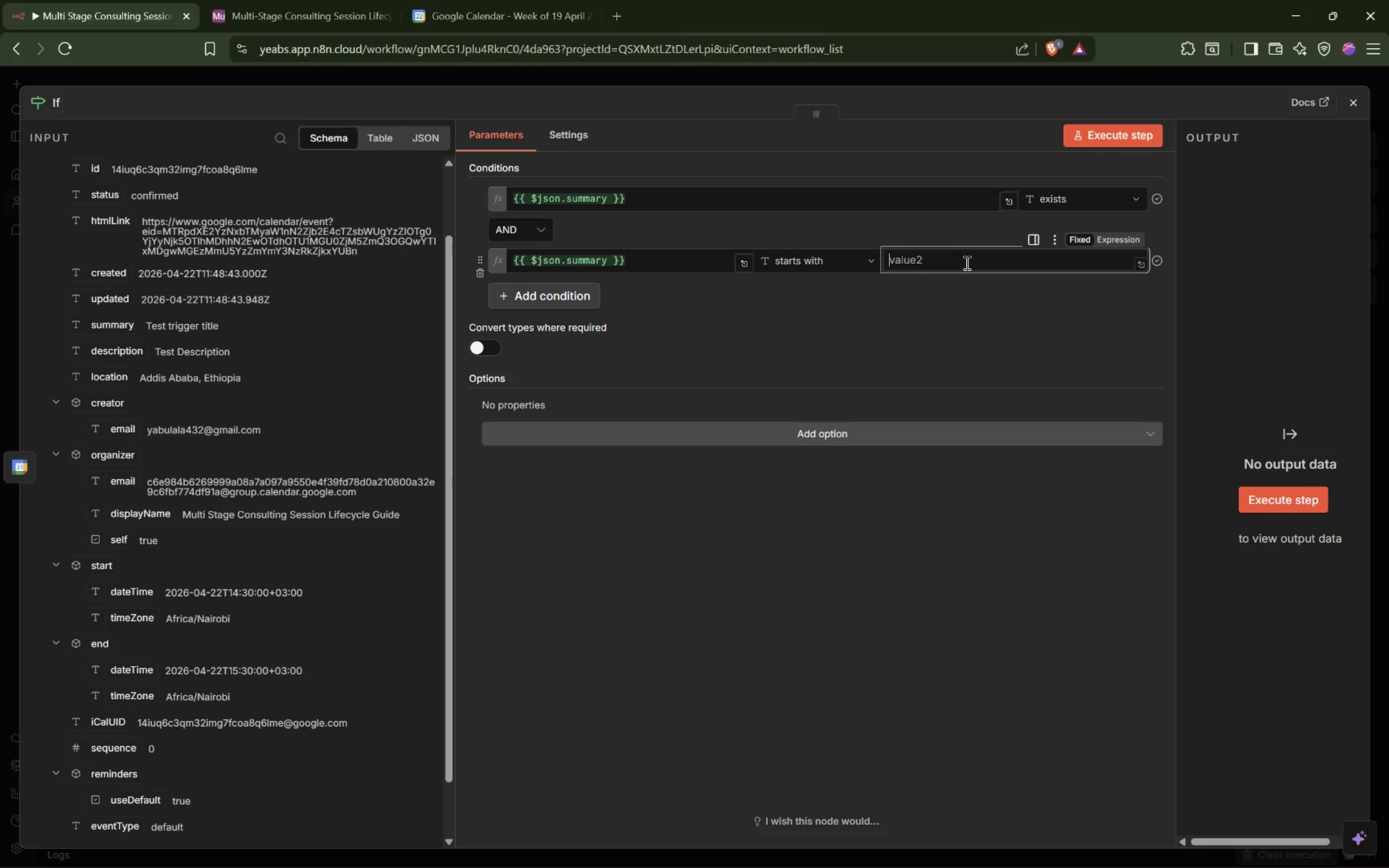 
wait(10.66)
 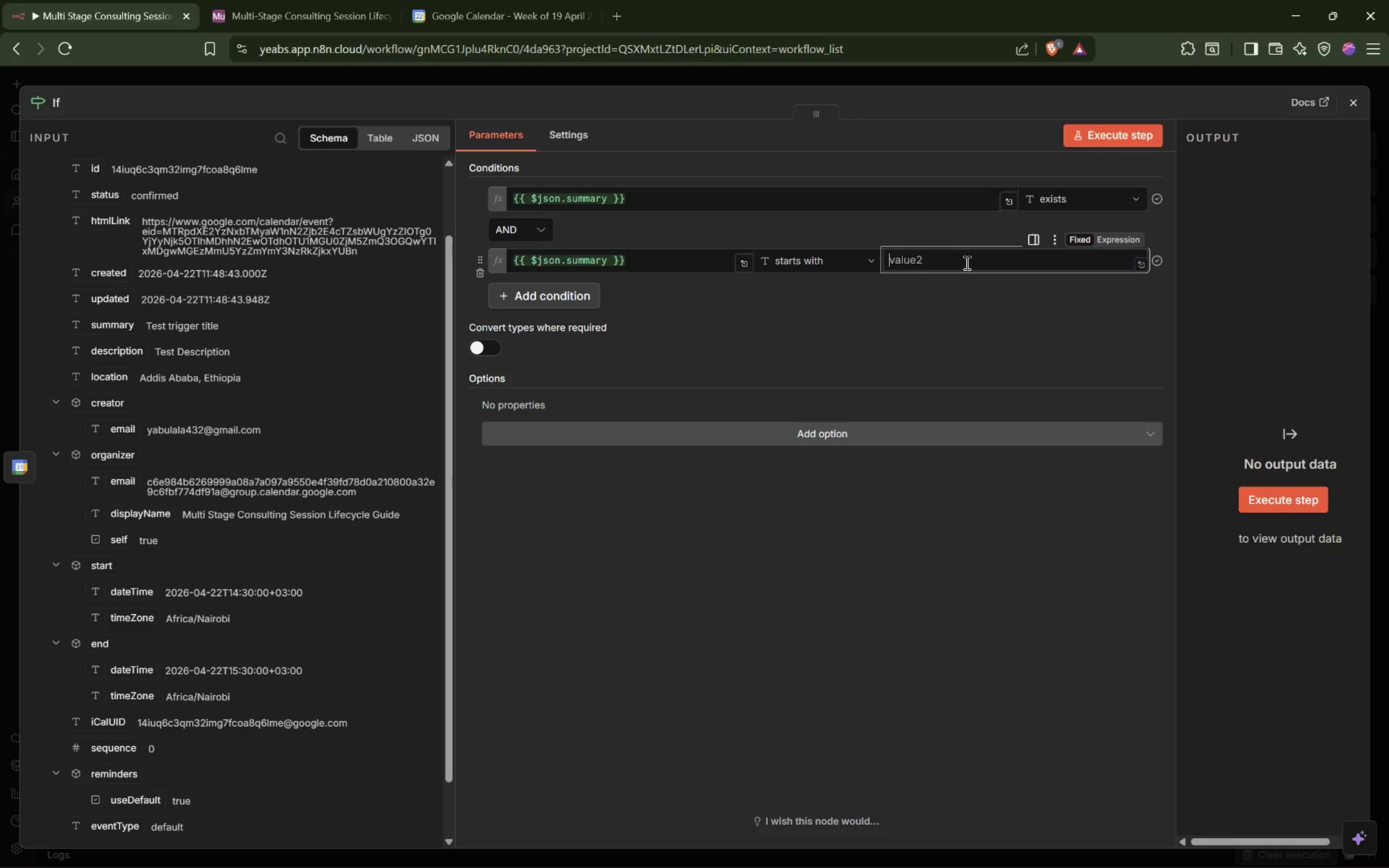 
type([)
key(Backspace)
type(St)
key(Backspace)
type(TRAT)
 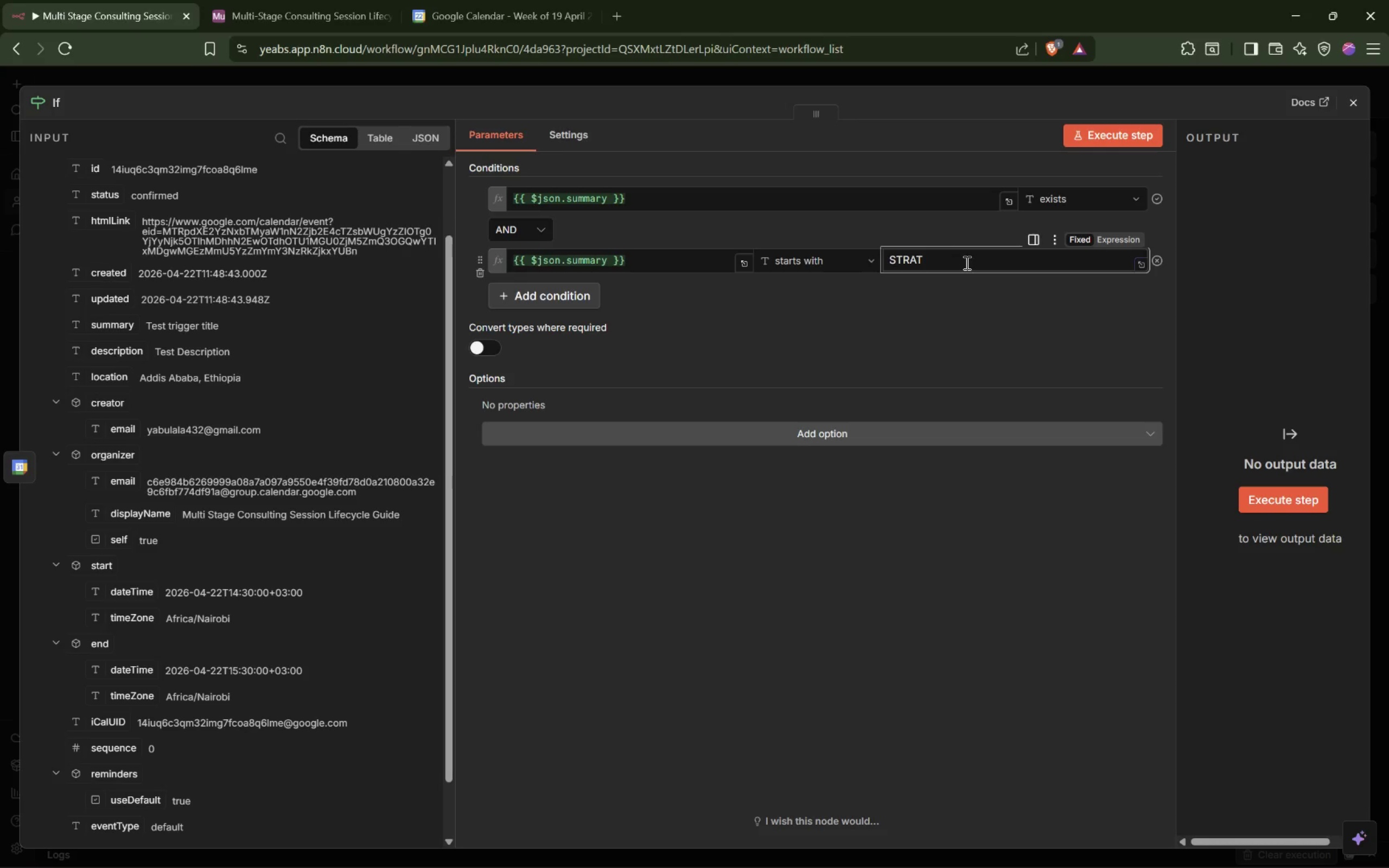 
wait(14.72)
 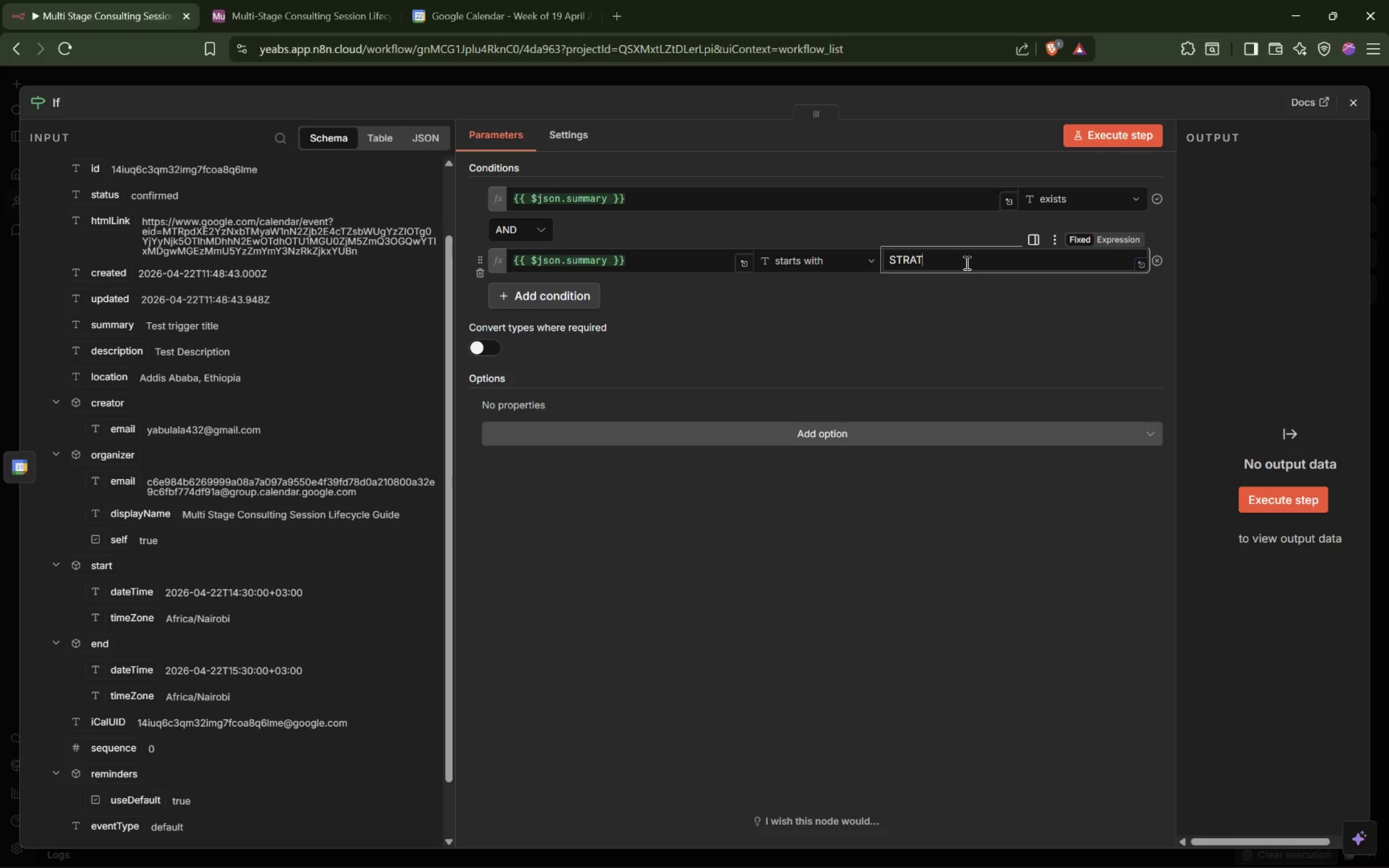 
left_click_drag(start_coordinate=[531, 9], to_coordinate=[533, 10])
 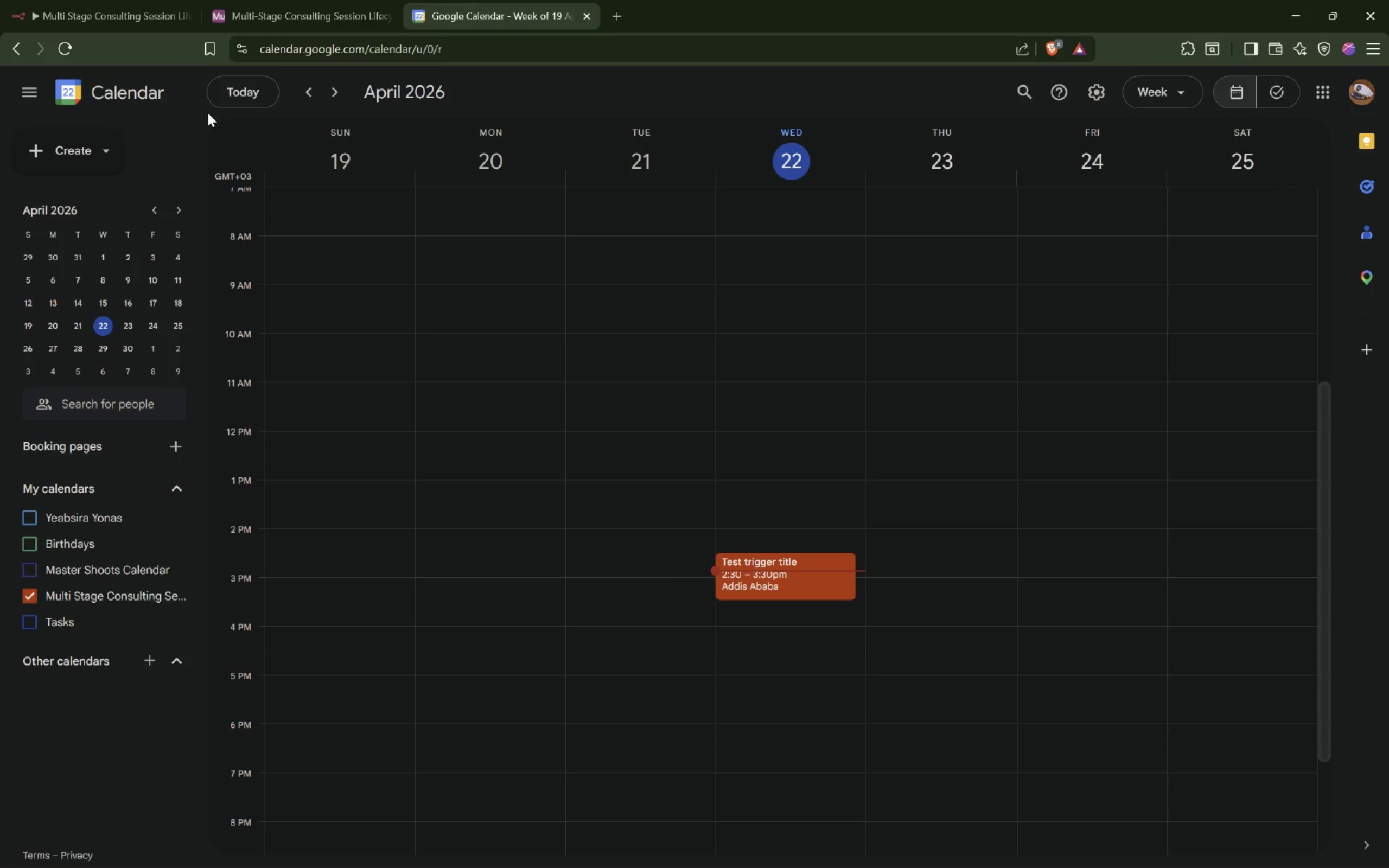 
left_click([28, 91])
 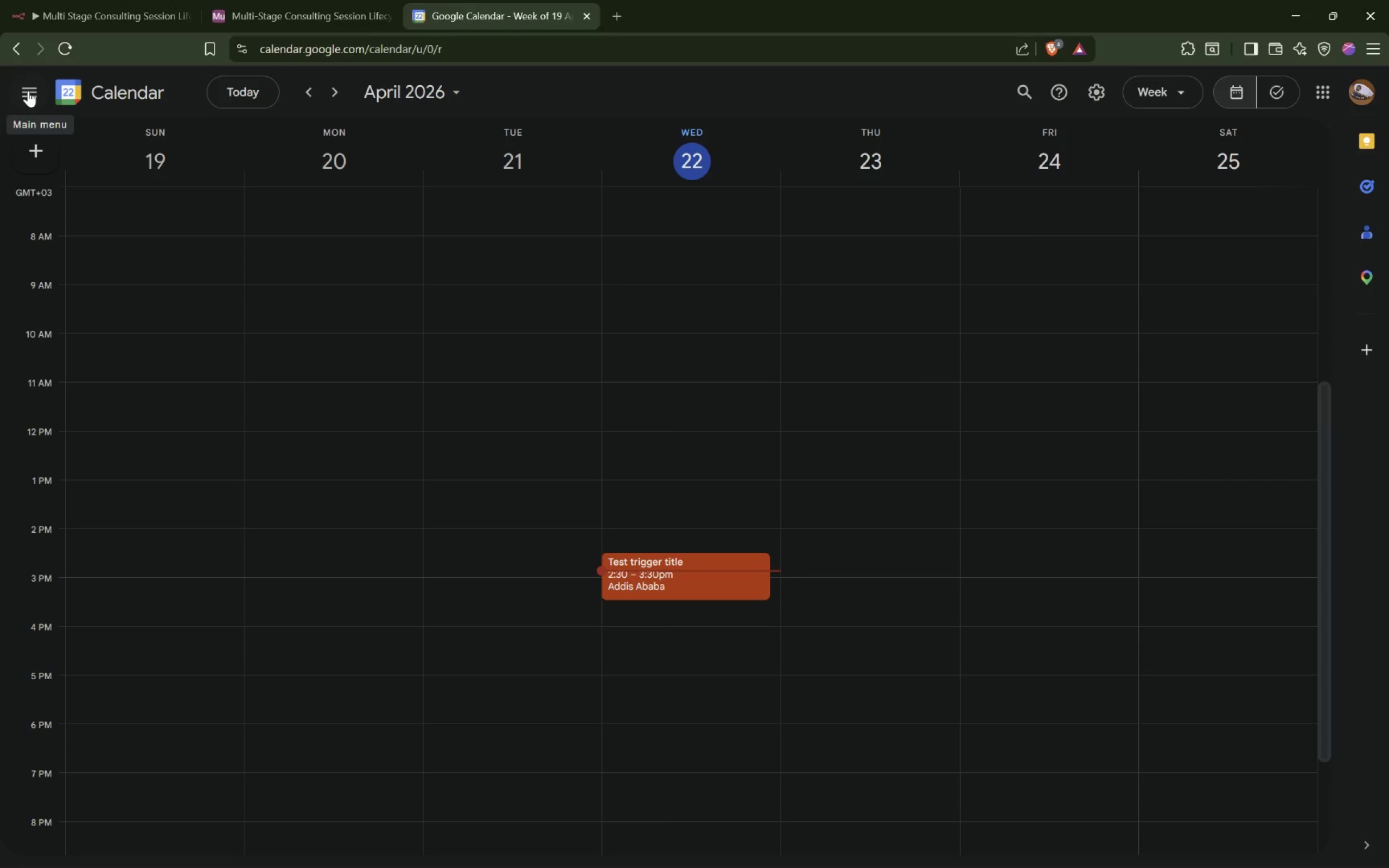 
wait(23.98)
 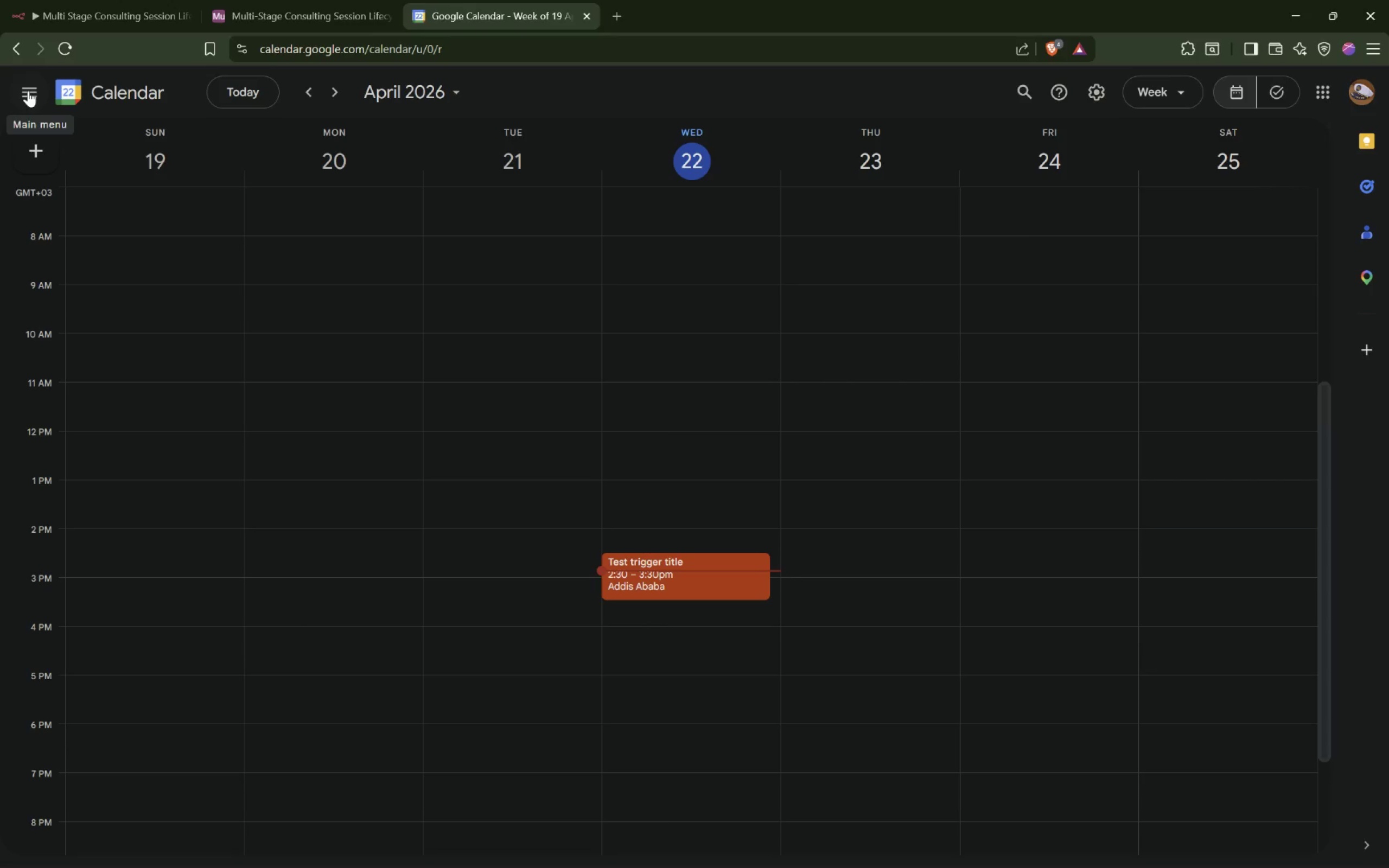 
left_click([952, 857])